 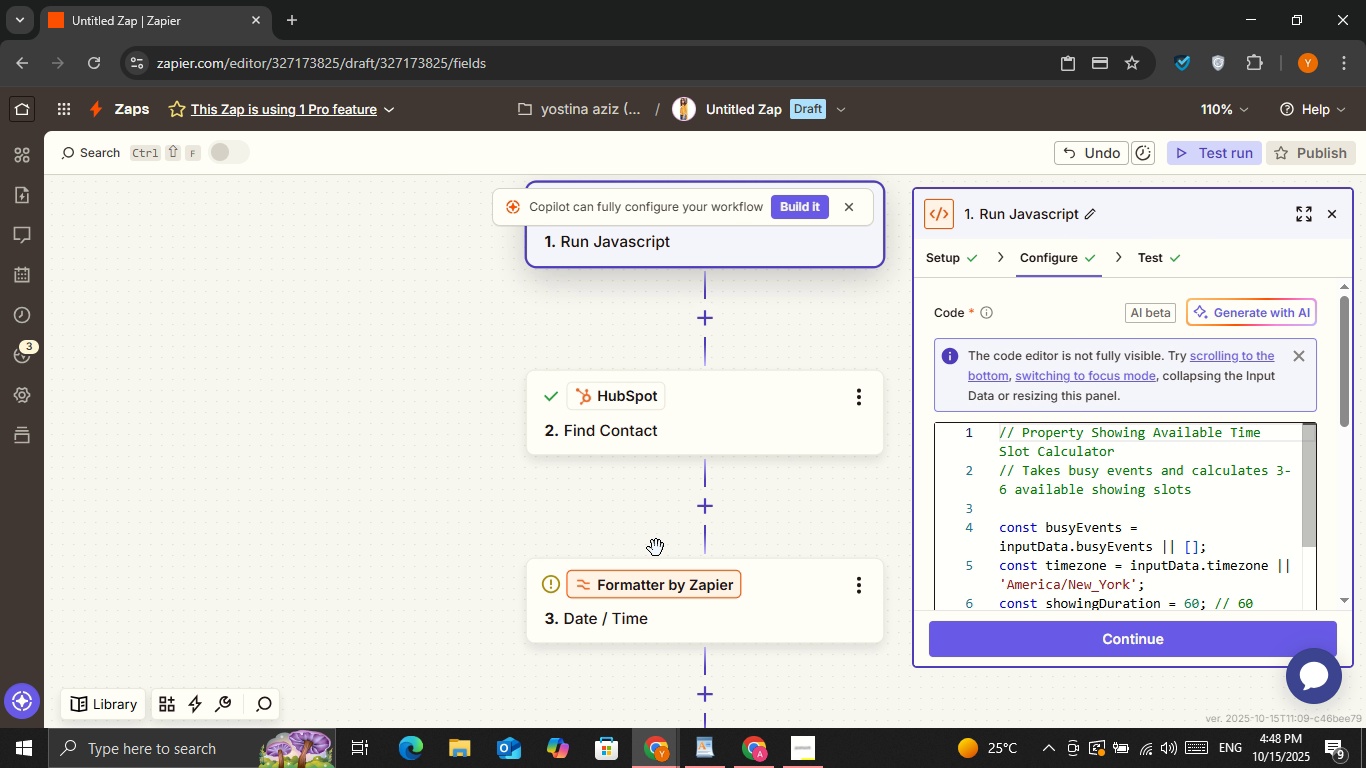 
left_click([862, 577])
 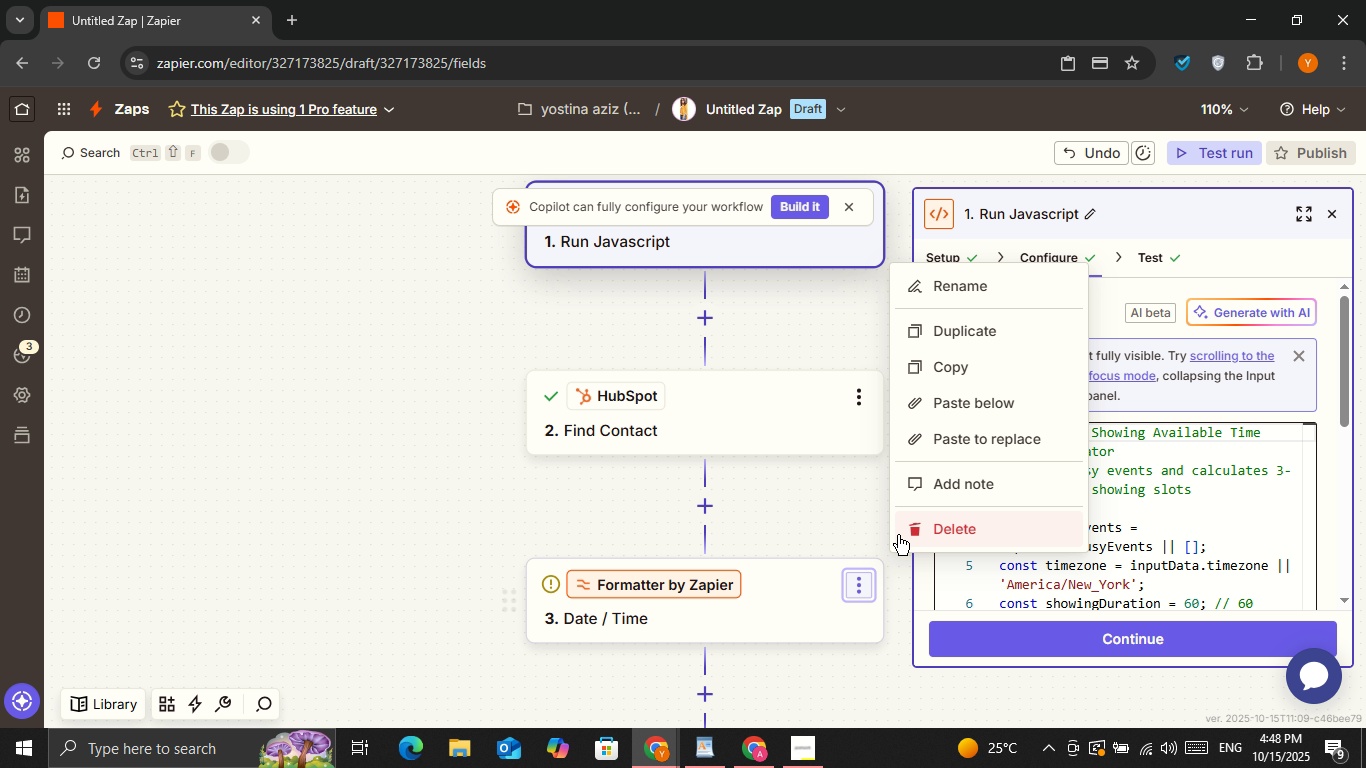 
left_click([900, 535])
 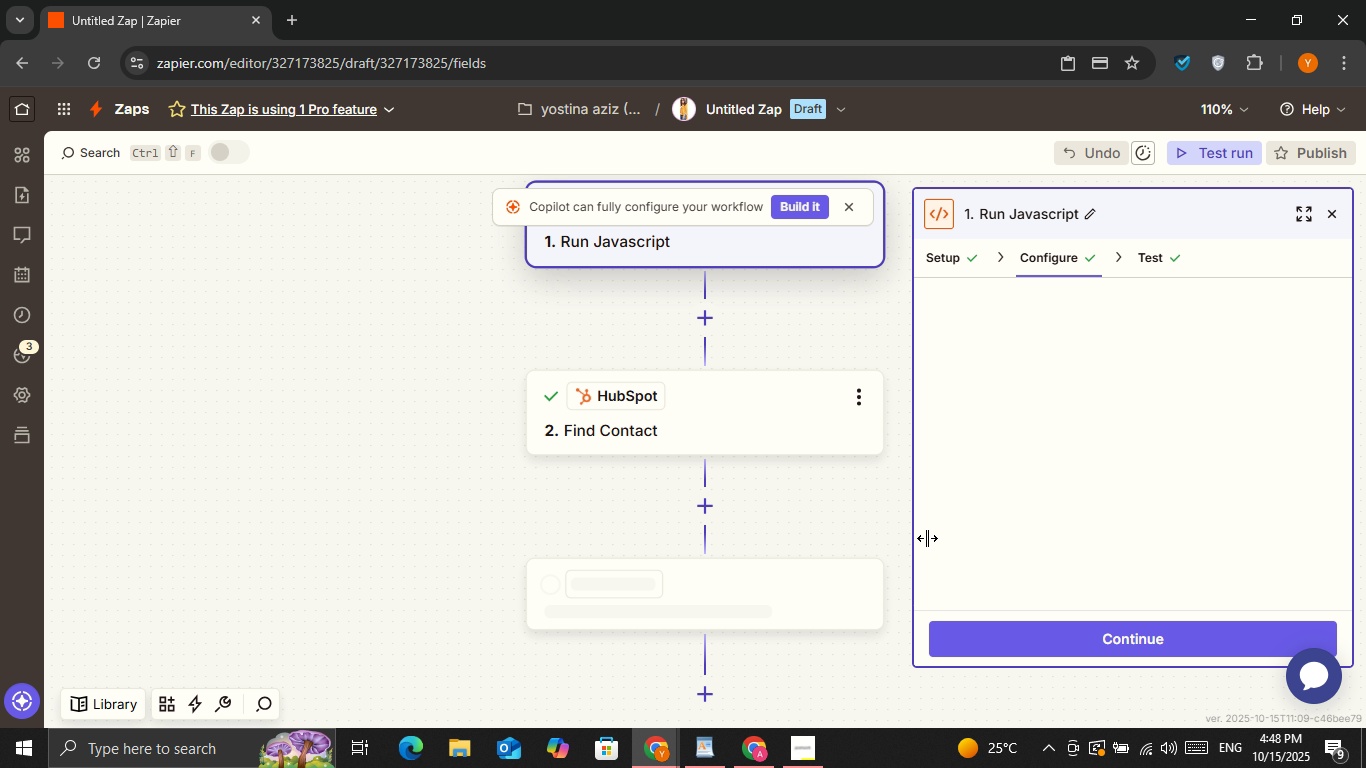 
left_click([927, 538])
 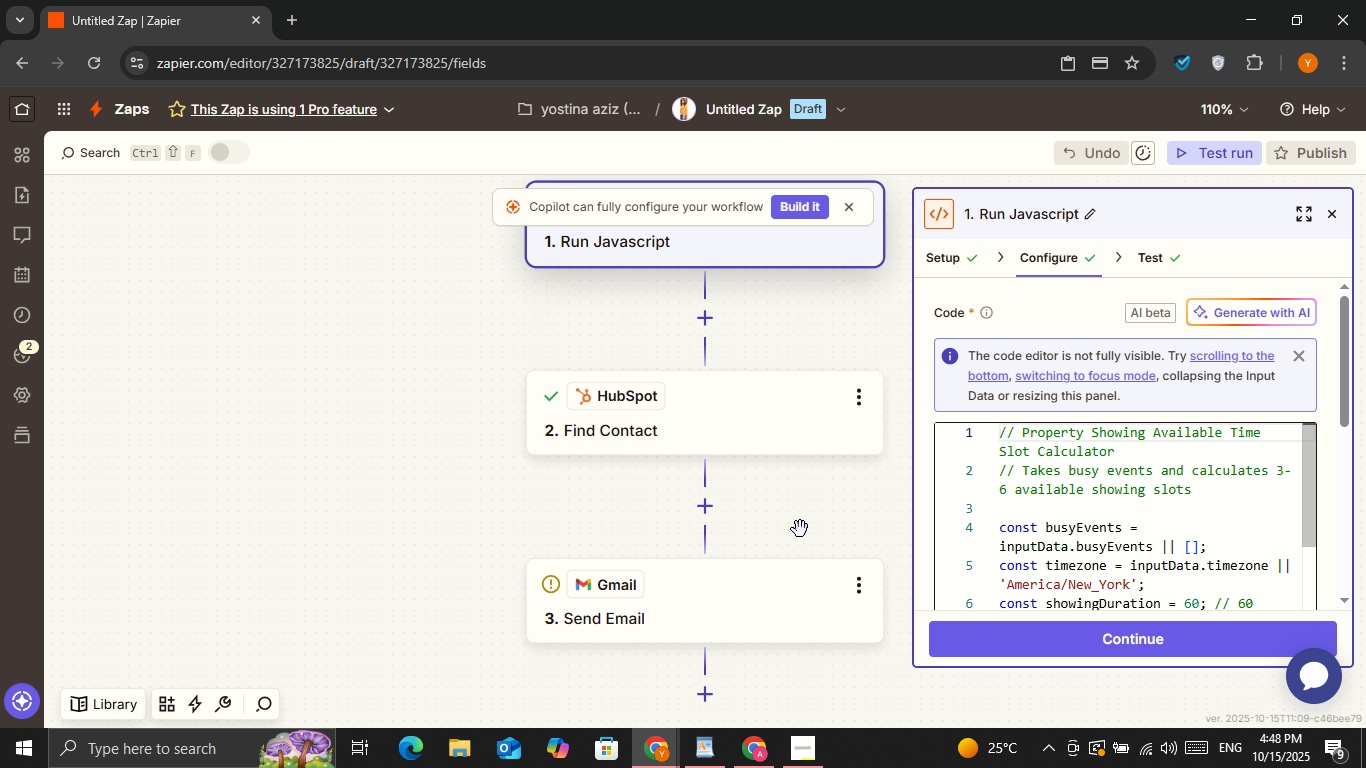 
left_click([800, 529])
 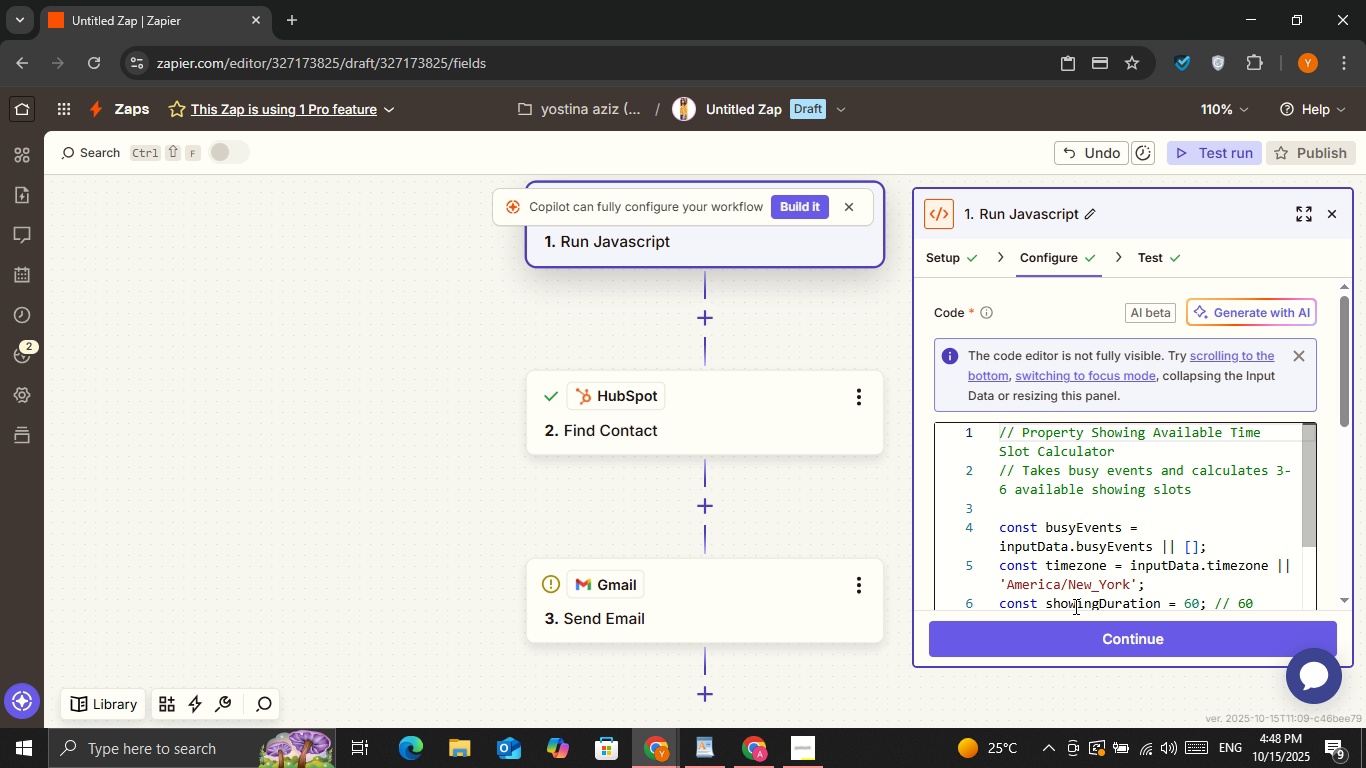 
left_click([1075, 626])
 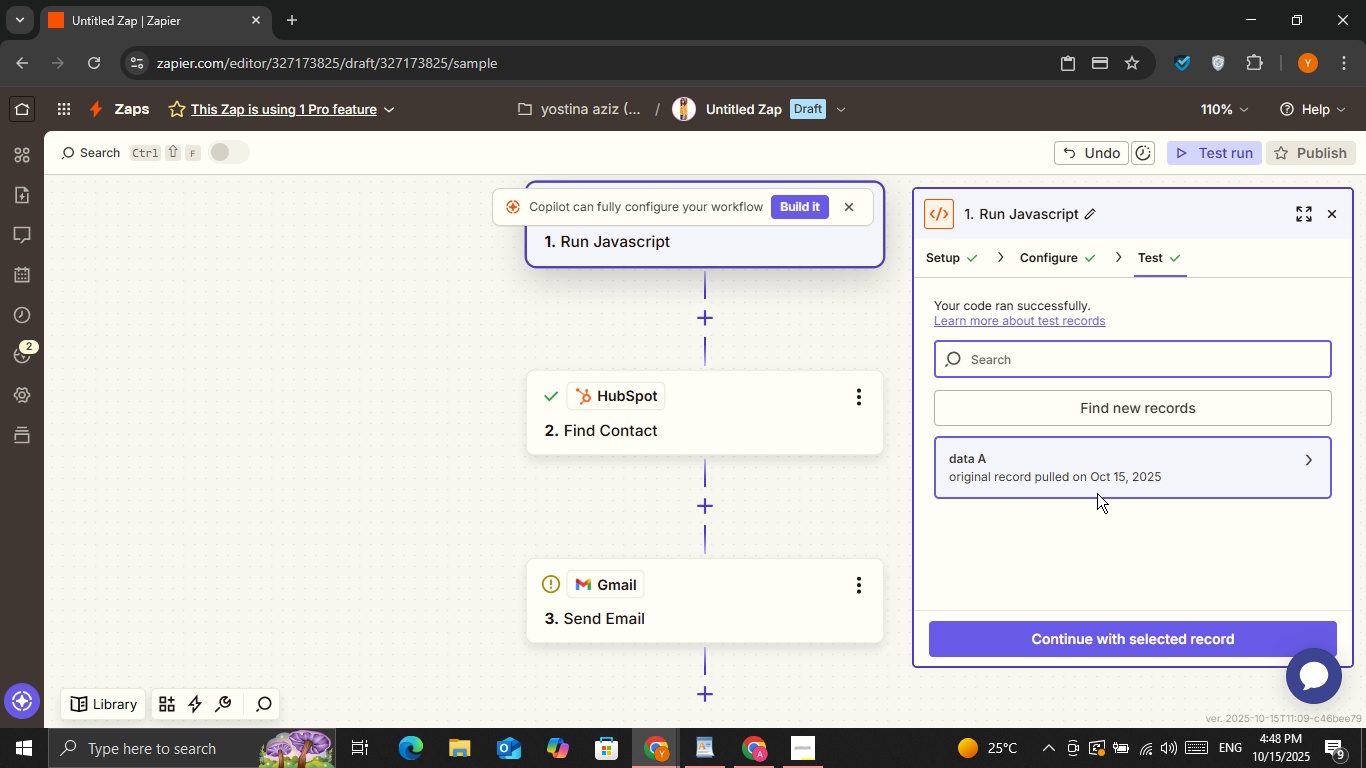 
left_click([1090, 472])
 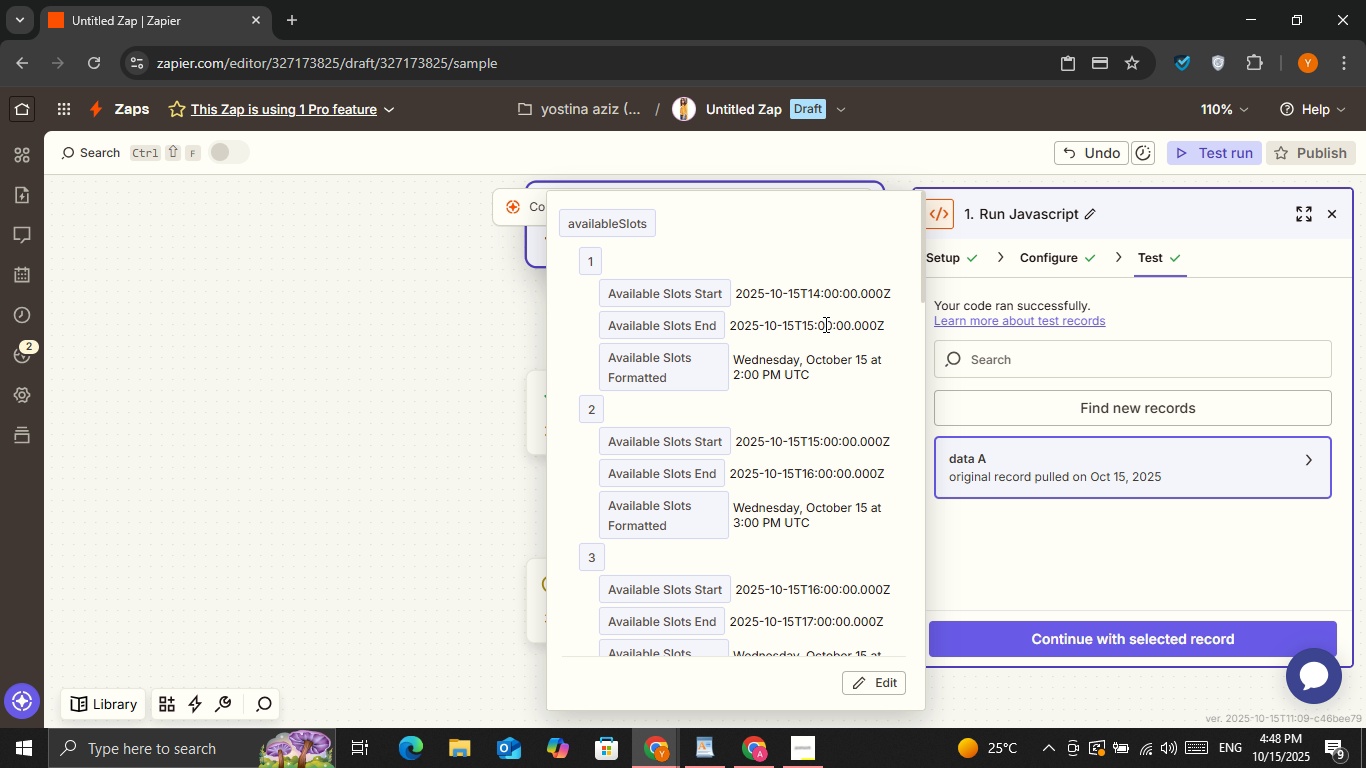 
scroll: coordinate [1086, 556], scroll_direction: down, amount: 10.0
 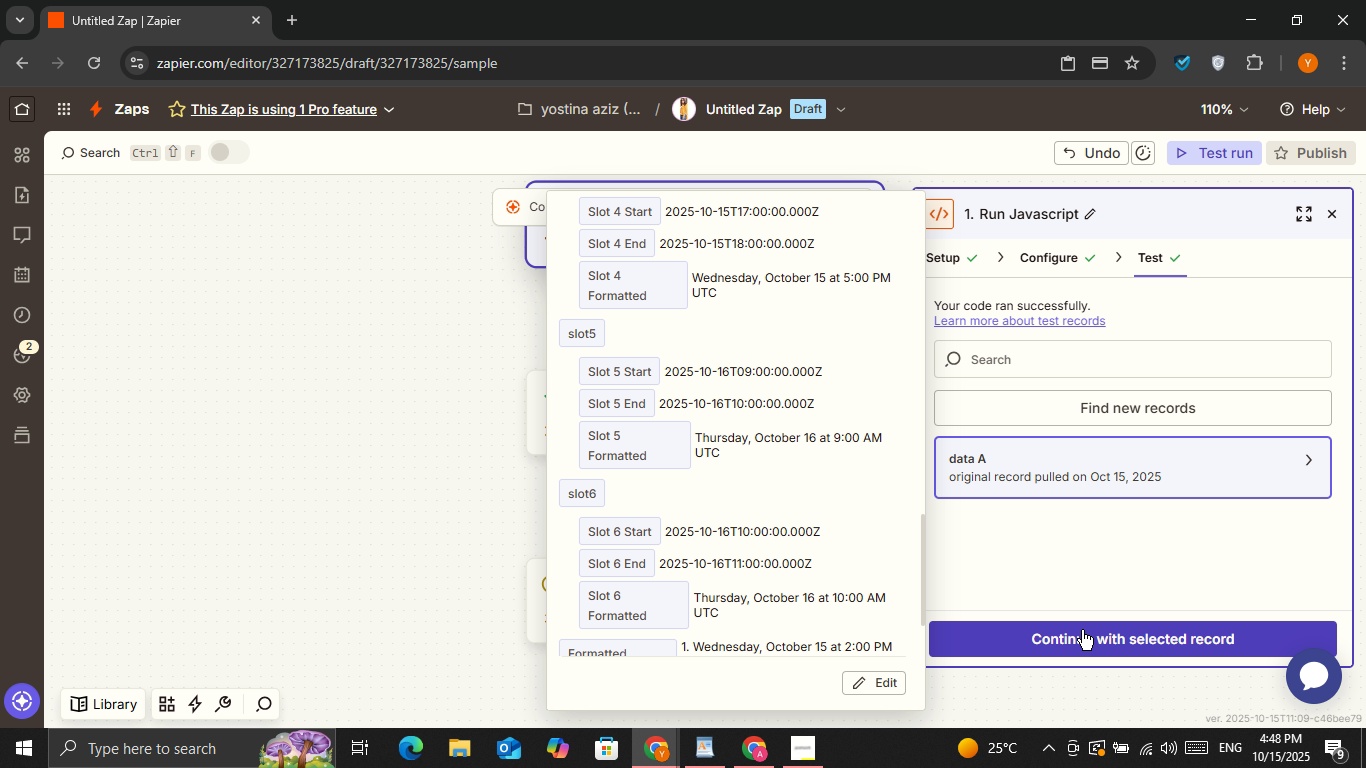 
left_click([1082, 630])
 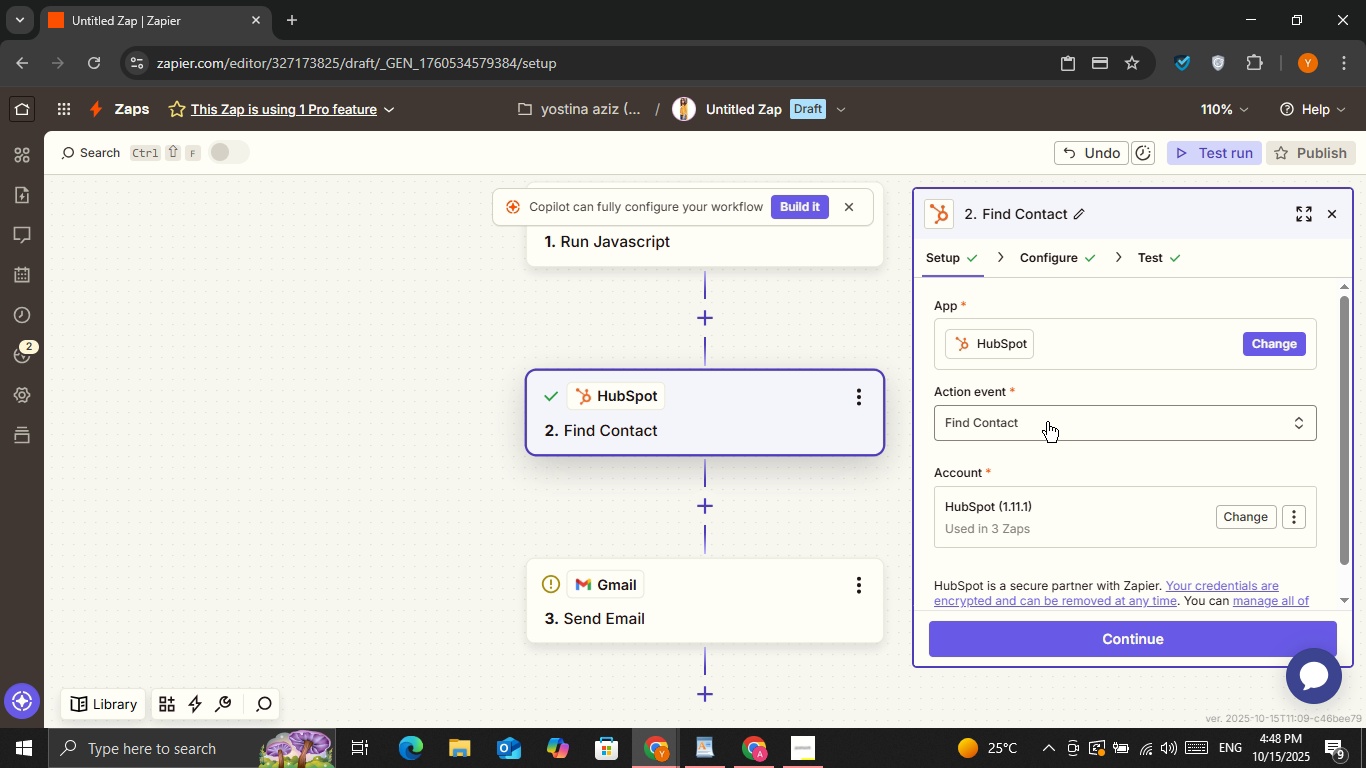 
left_click([1047, 422])
 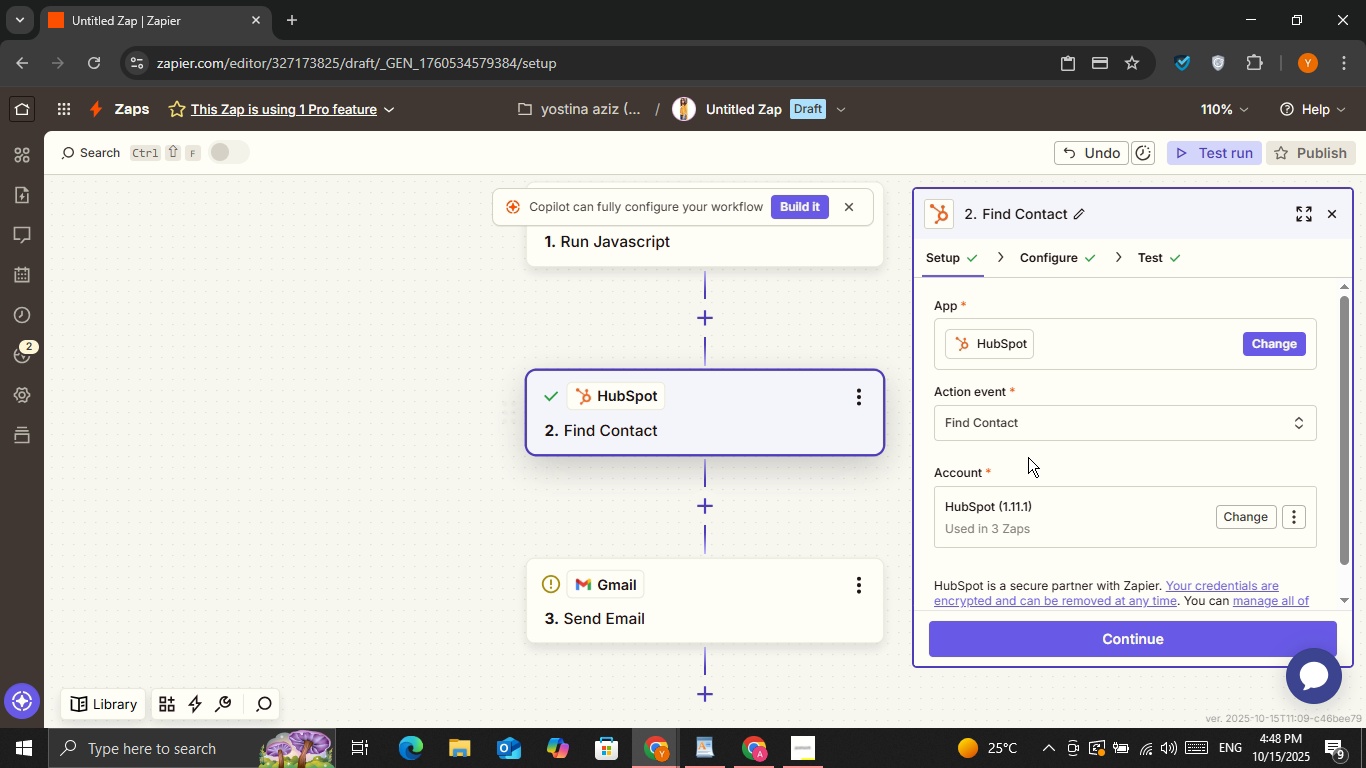 
left_click([1051, 621])
 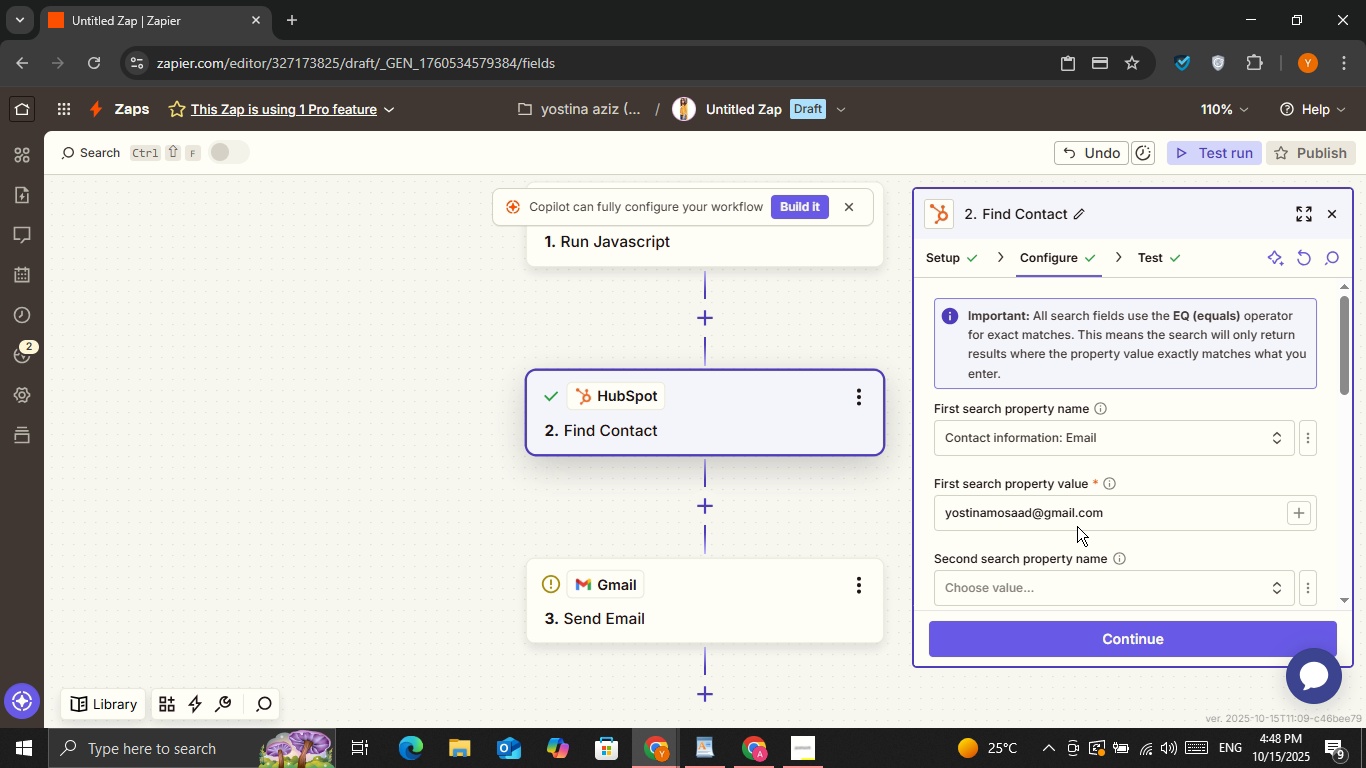 
scroll: coordinate [1082, 503], scroll_direction: down, amount: 1.0
 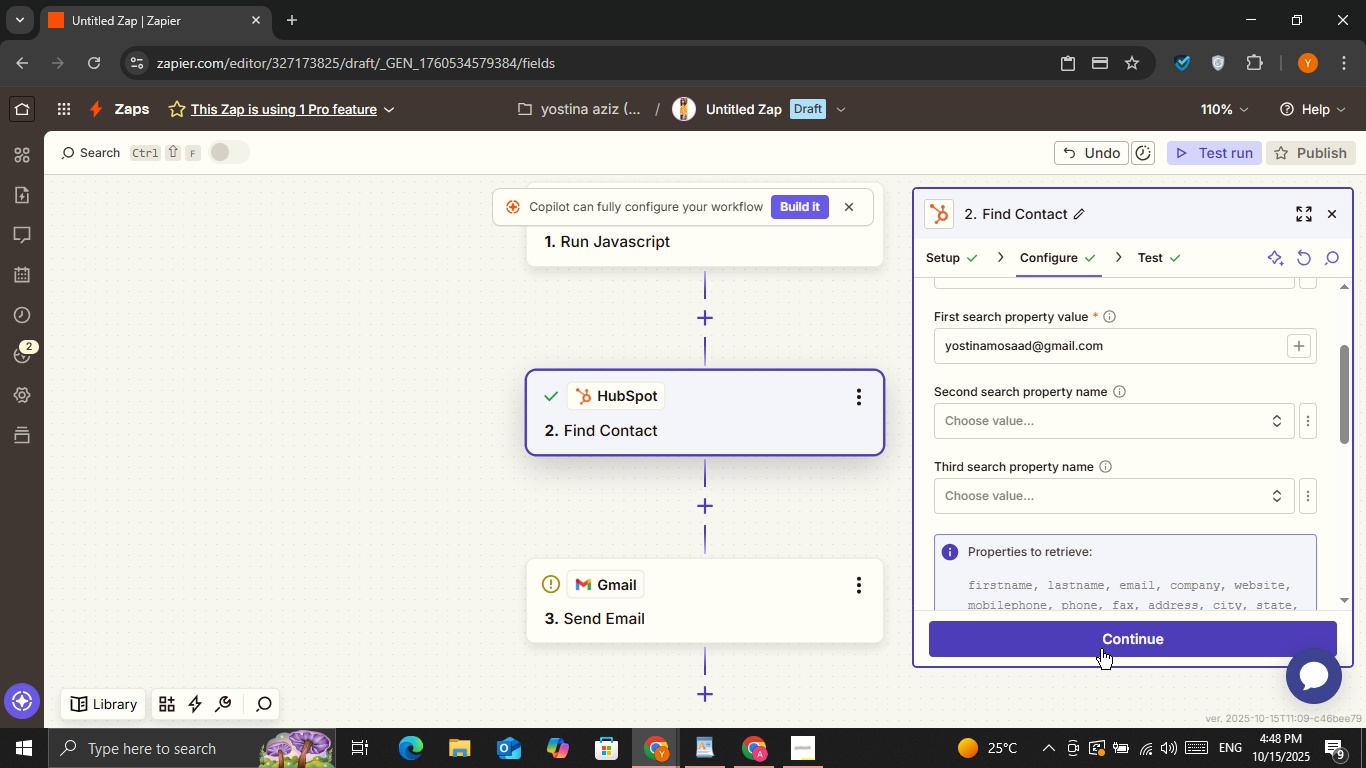 
left_click([1101, 649])
 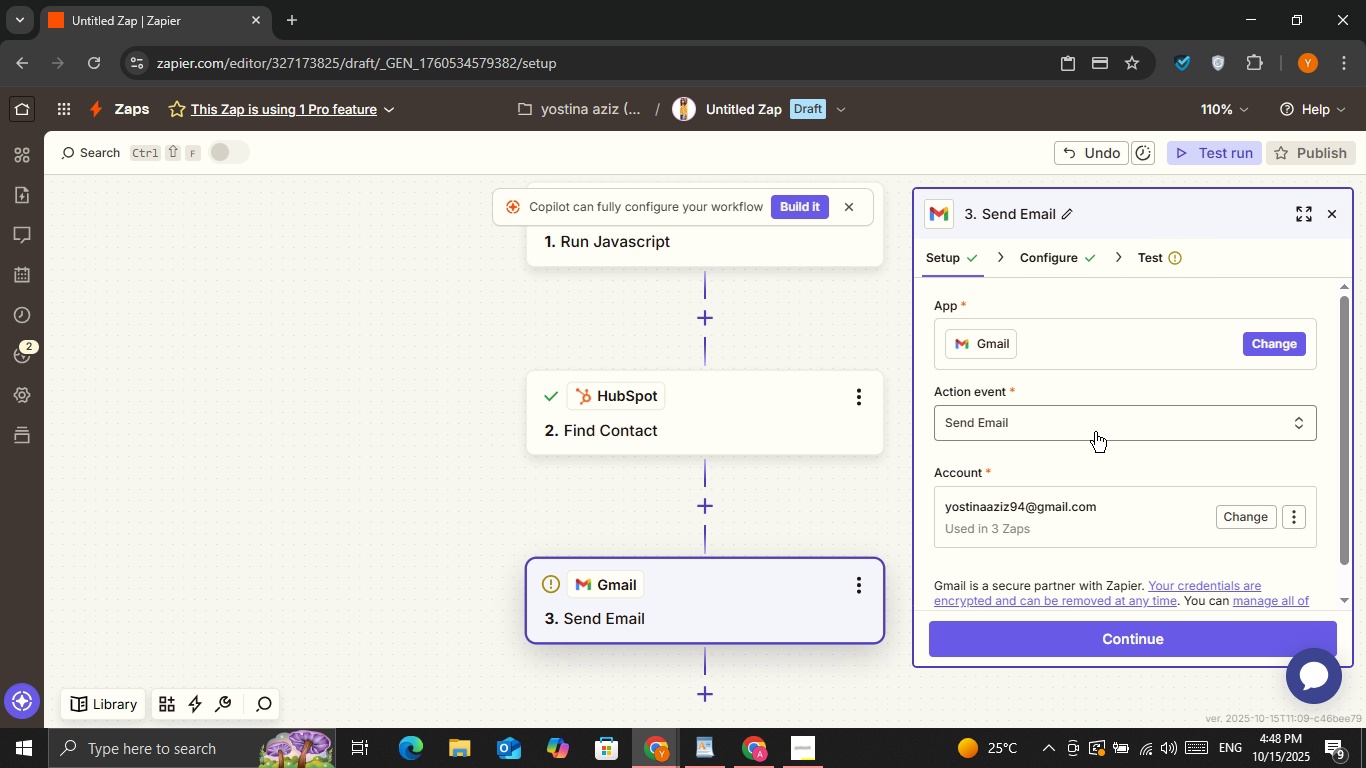 
left_click([1126, 640])
 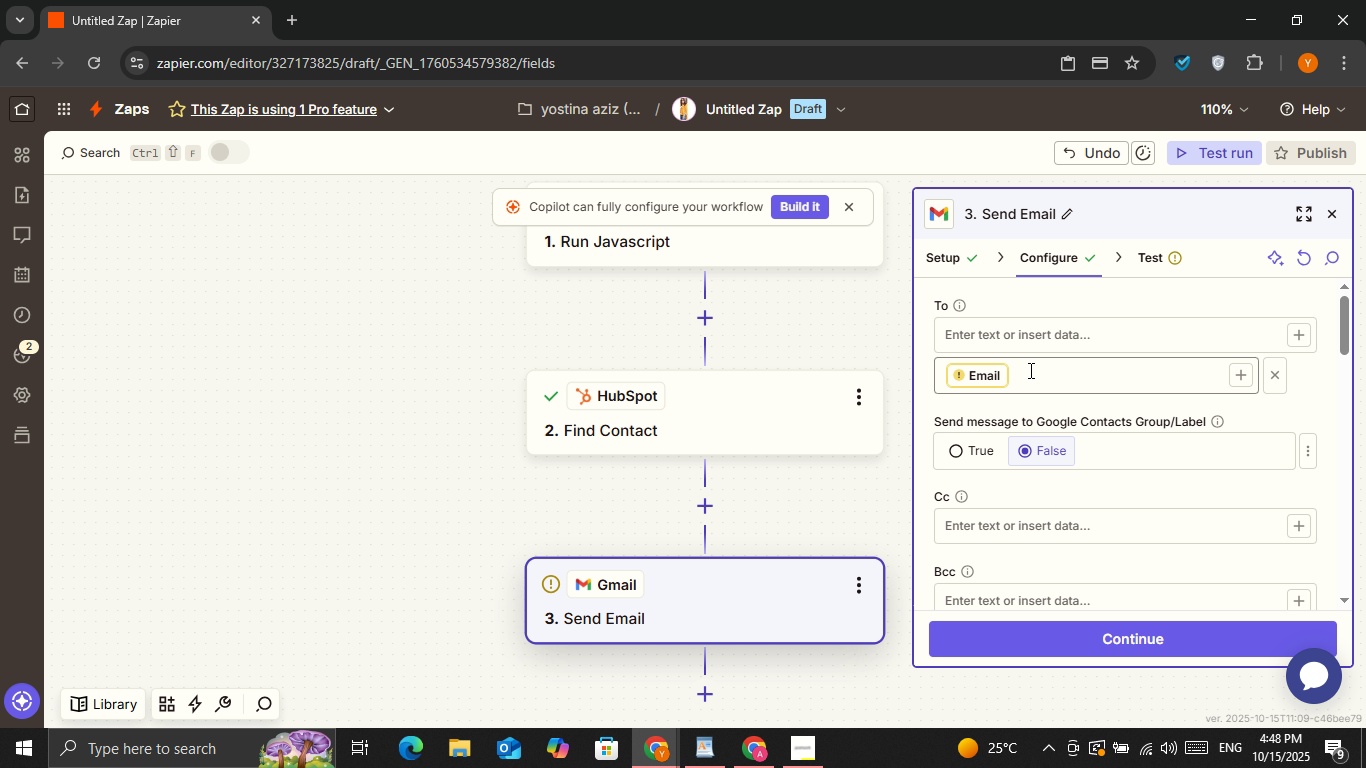 
left_click([995, 378])
 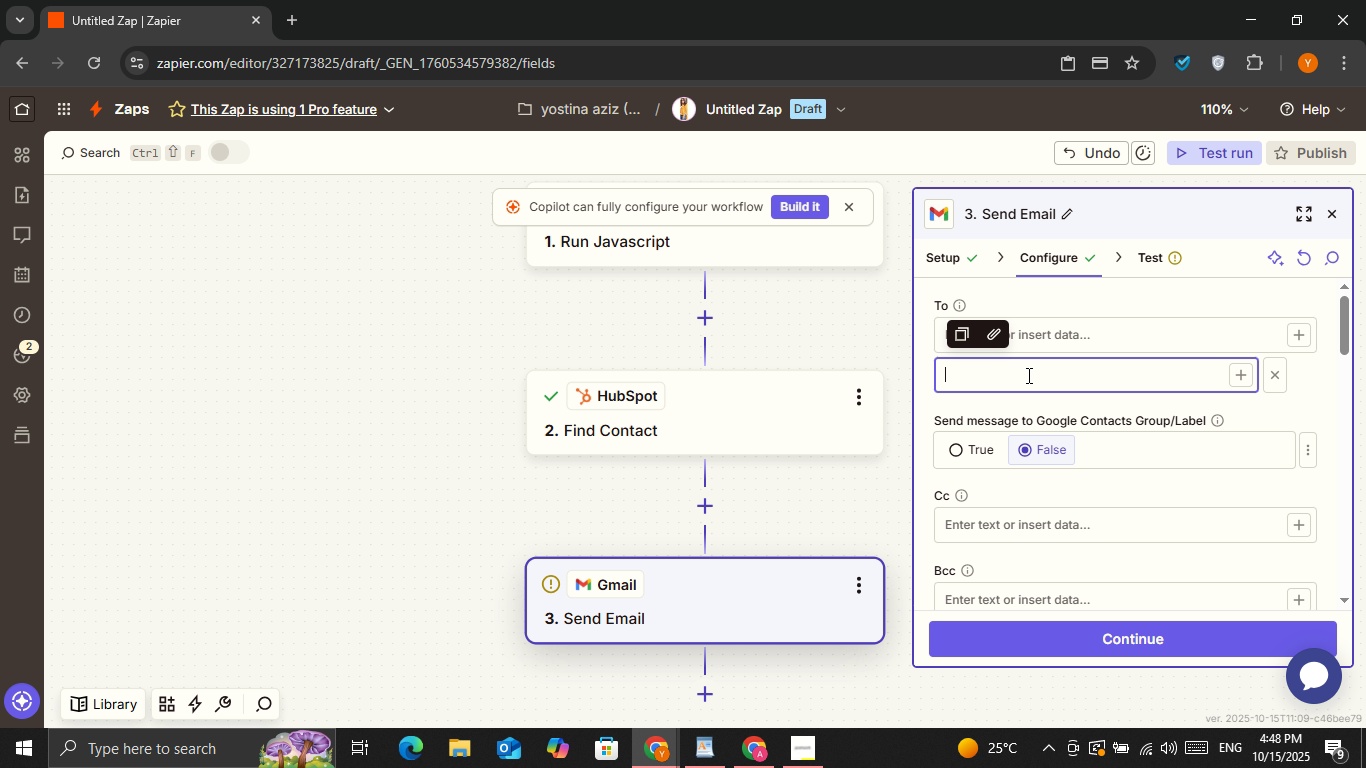 
key(Backspace)
 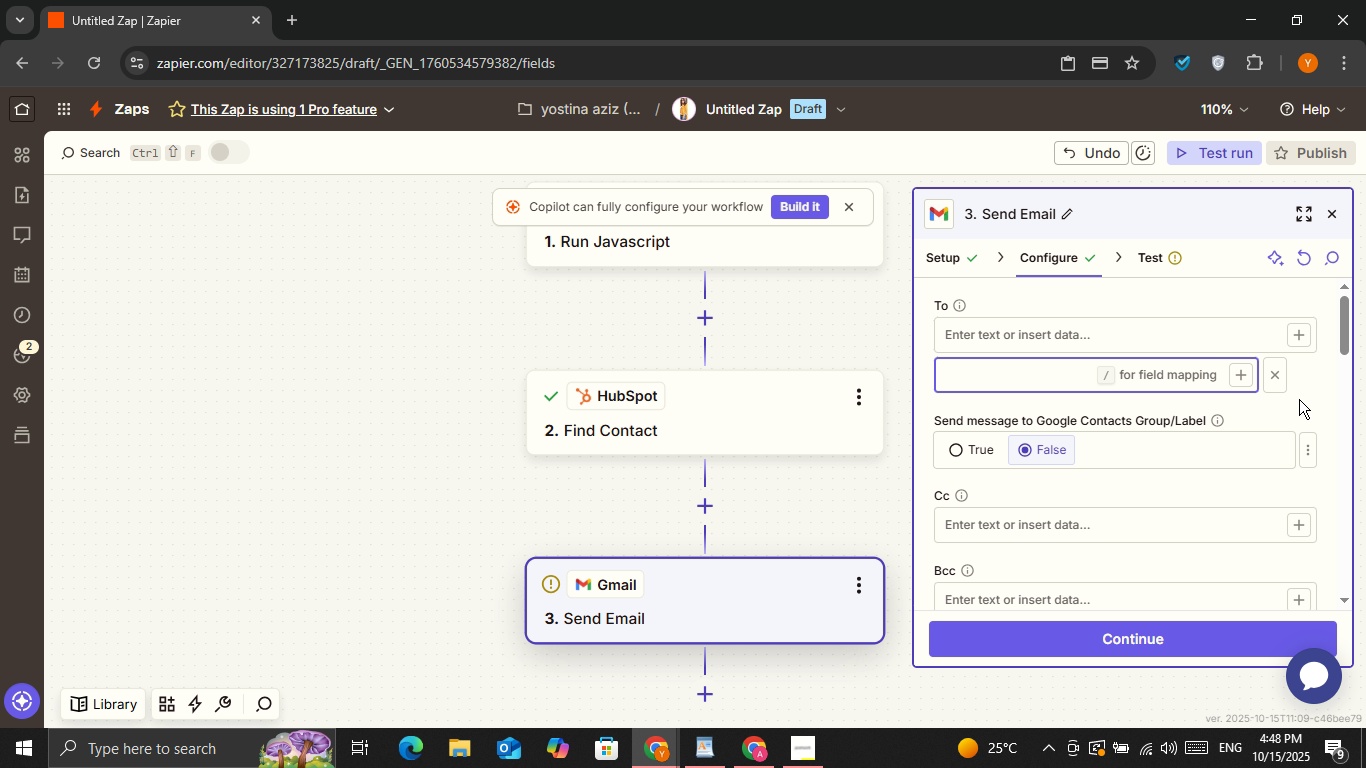 
left_click([1241, 366])
 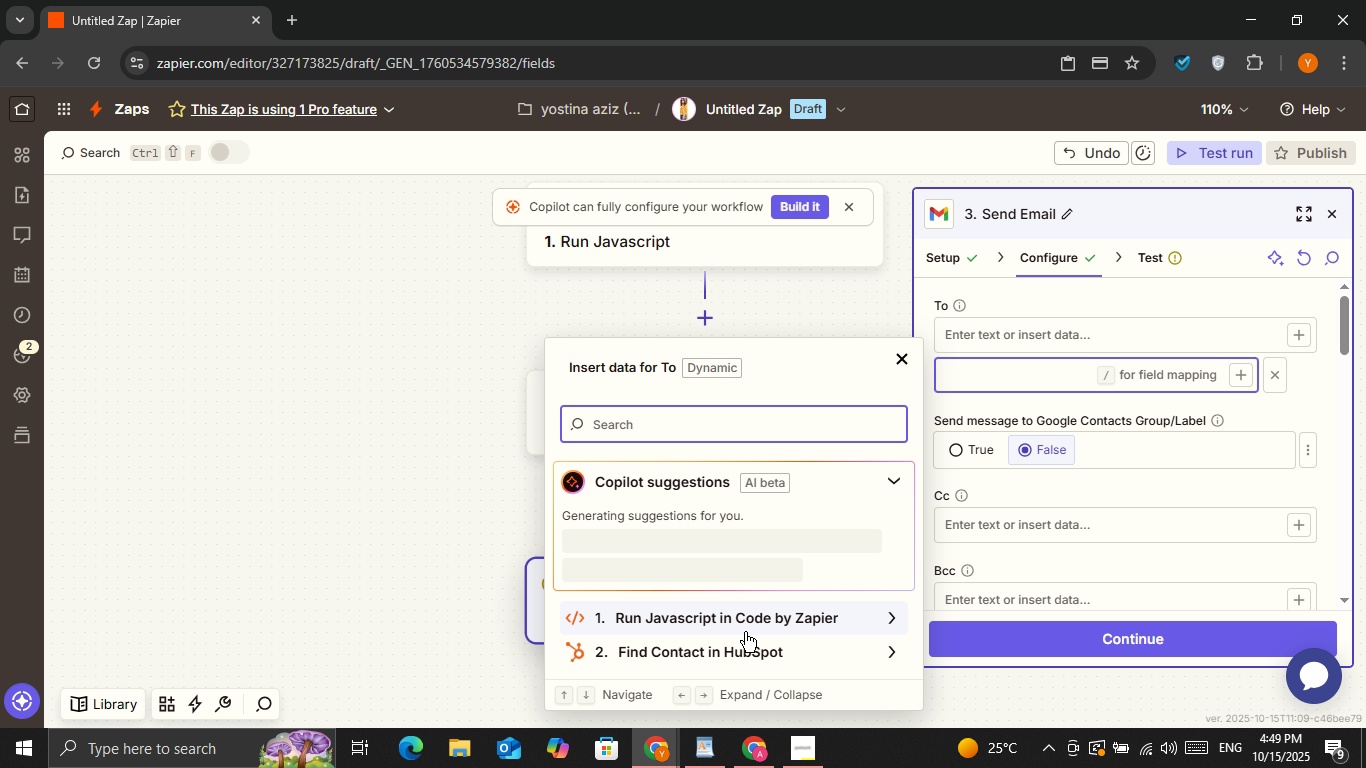 
left_click([745, 638])
 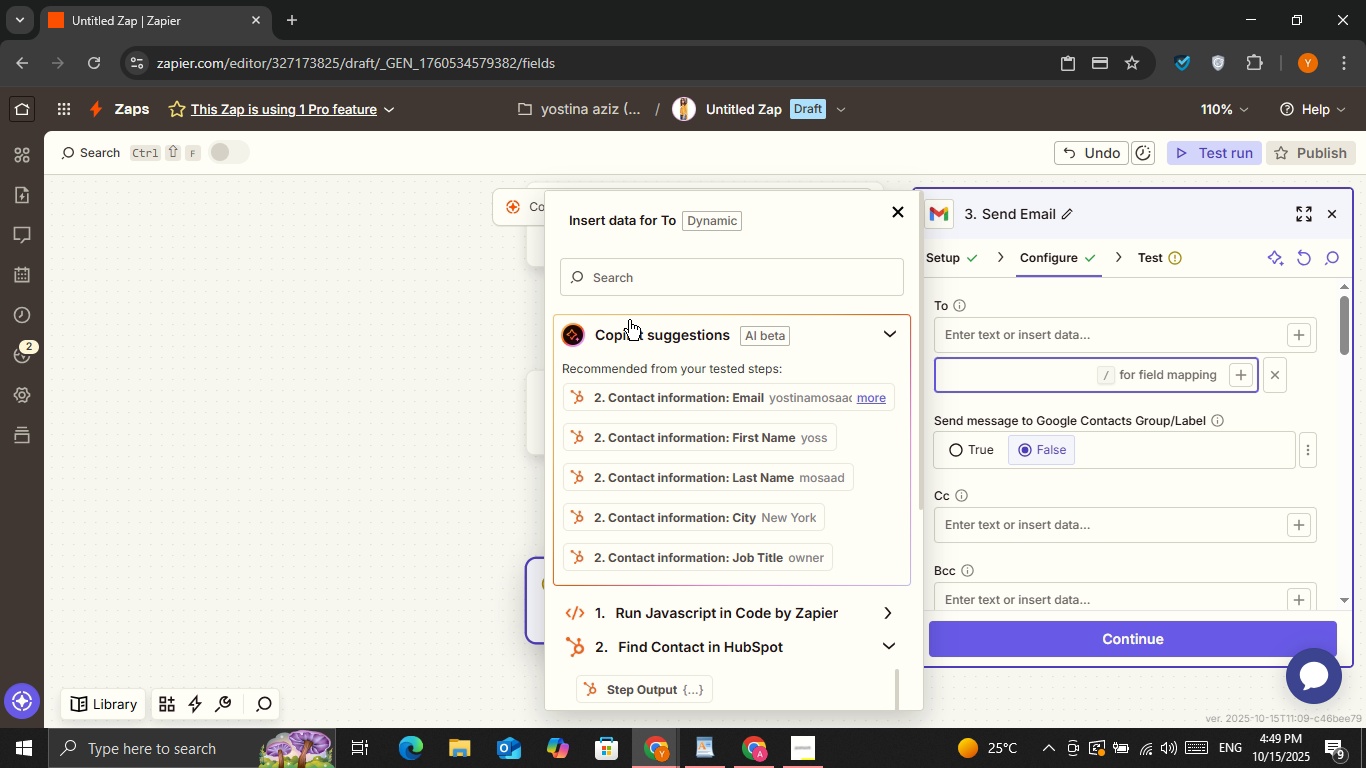 
left_click([733, 397])
 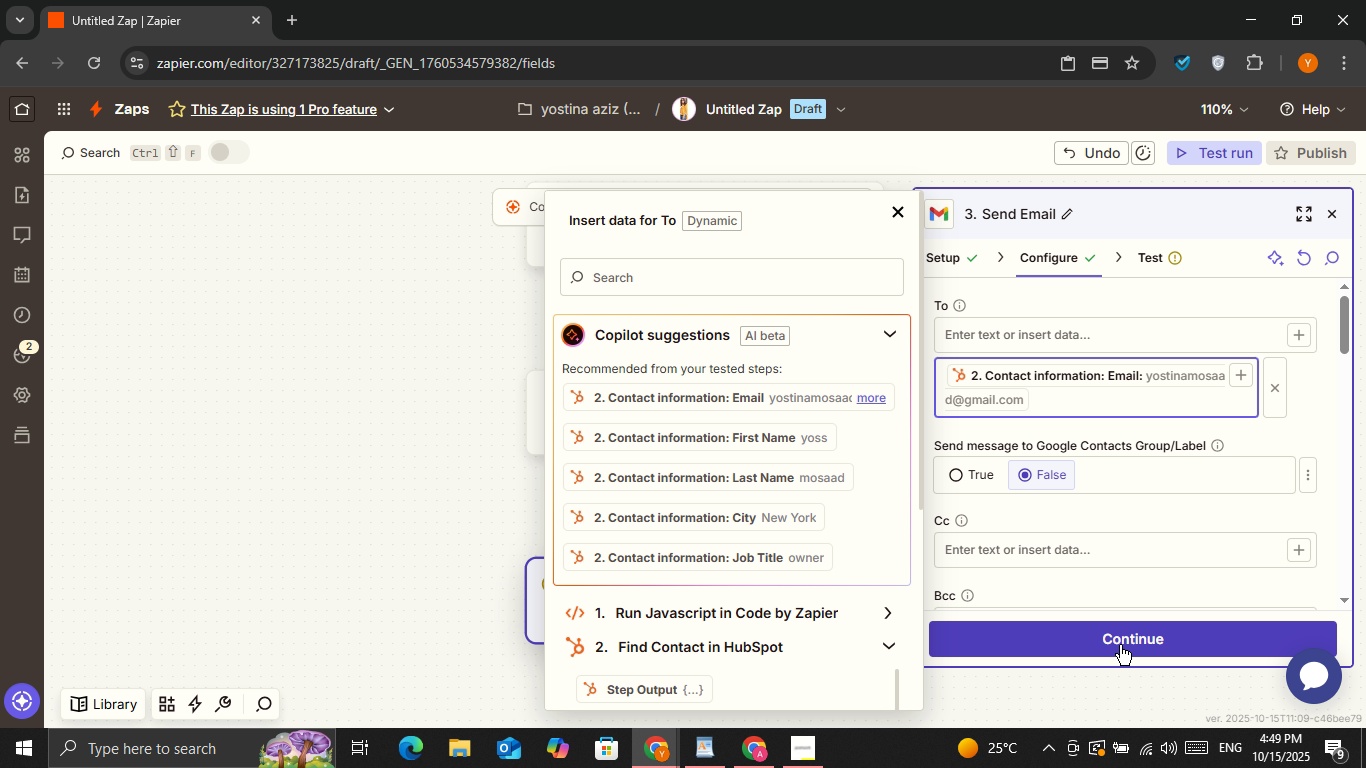 
left_click([1120, 646])
 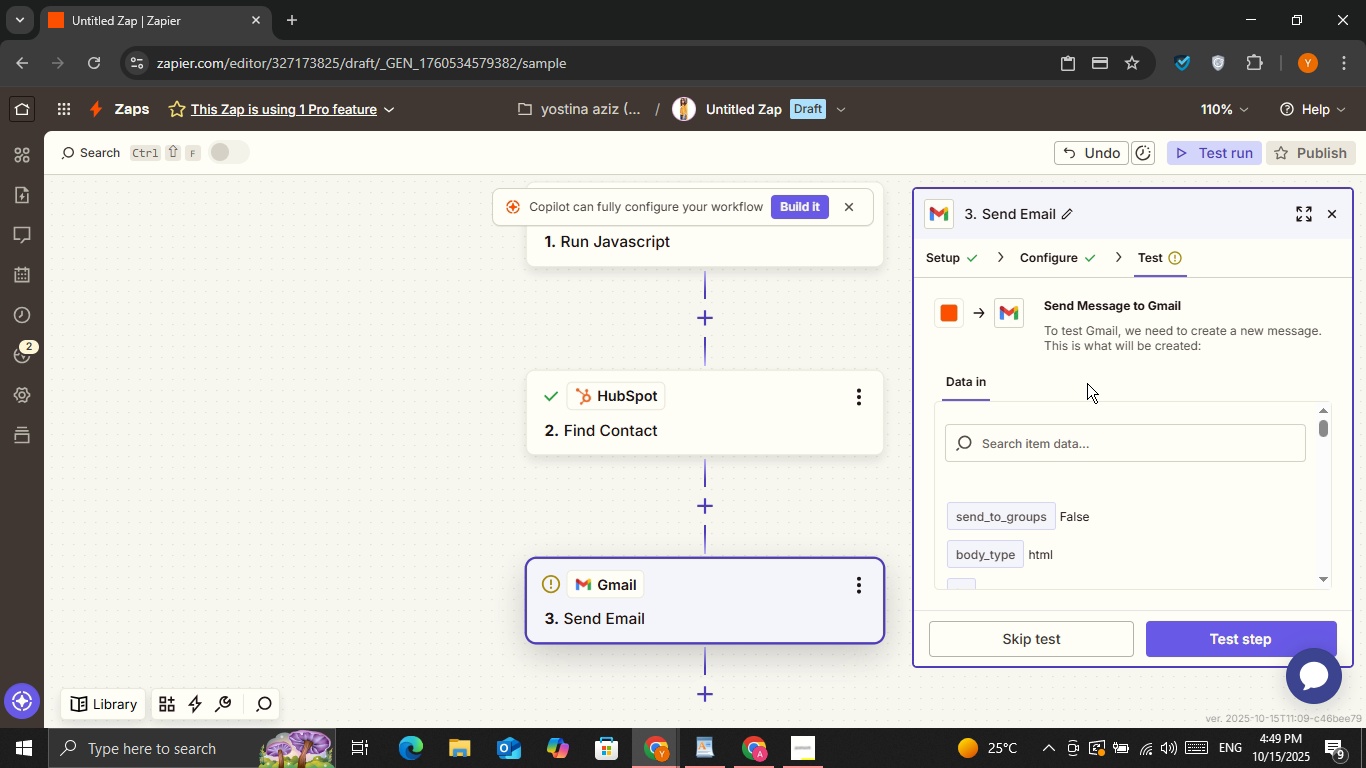 
left_click([1065, 265])
 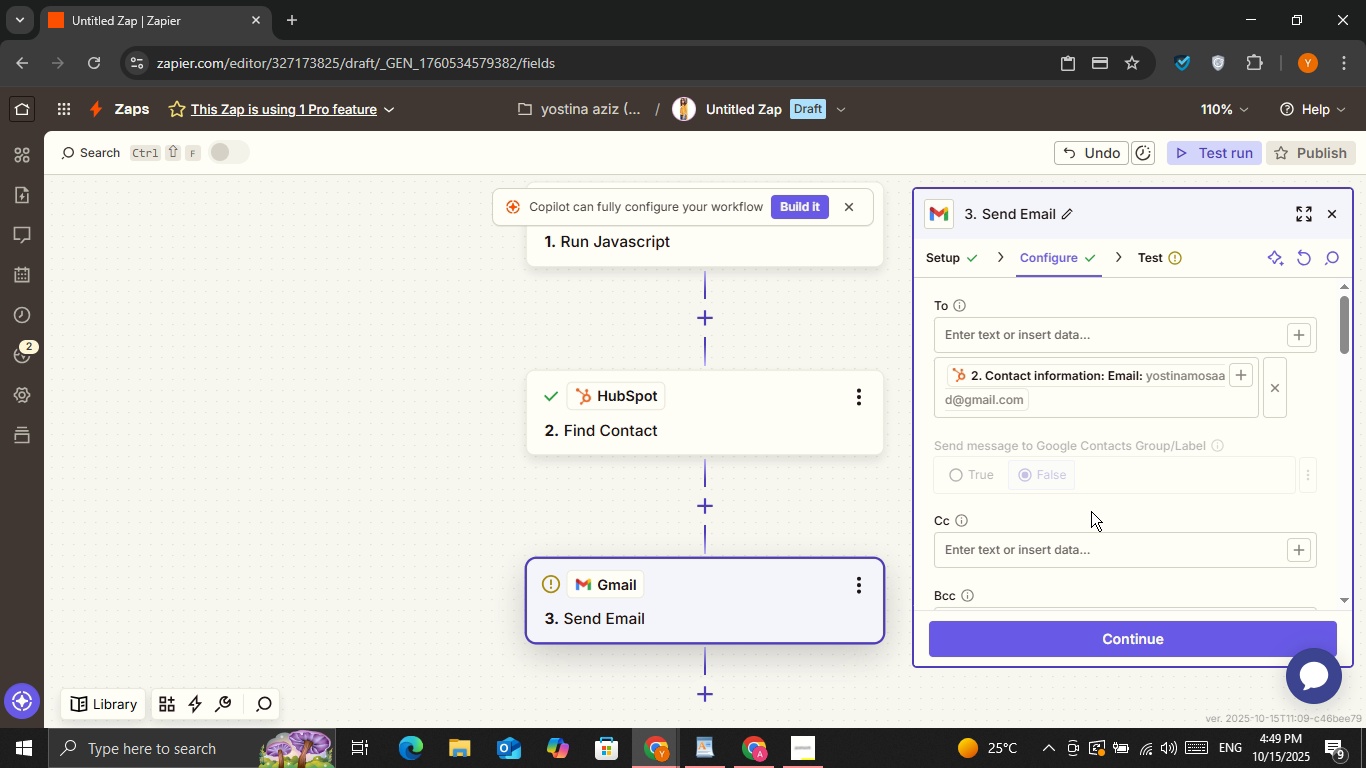 
scroll: coordinate [1092, 488], scroll_direction: down, amount: 8.0
 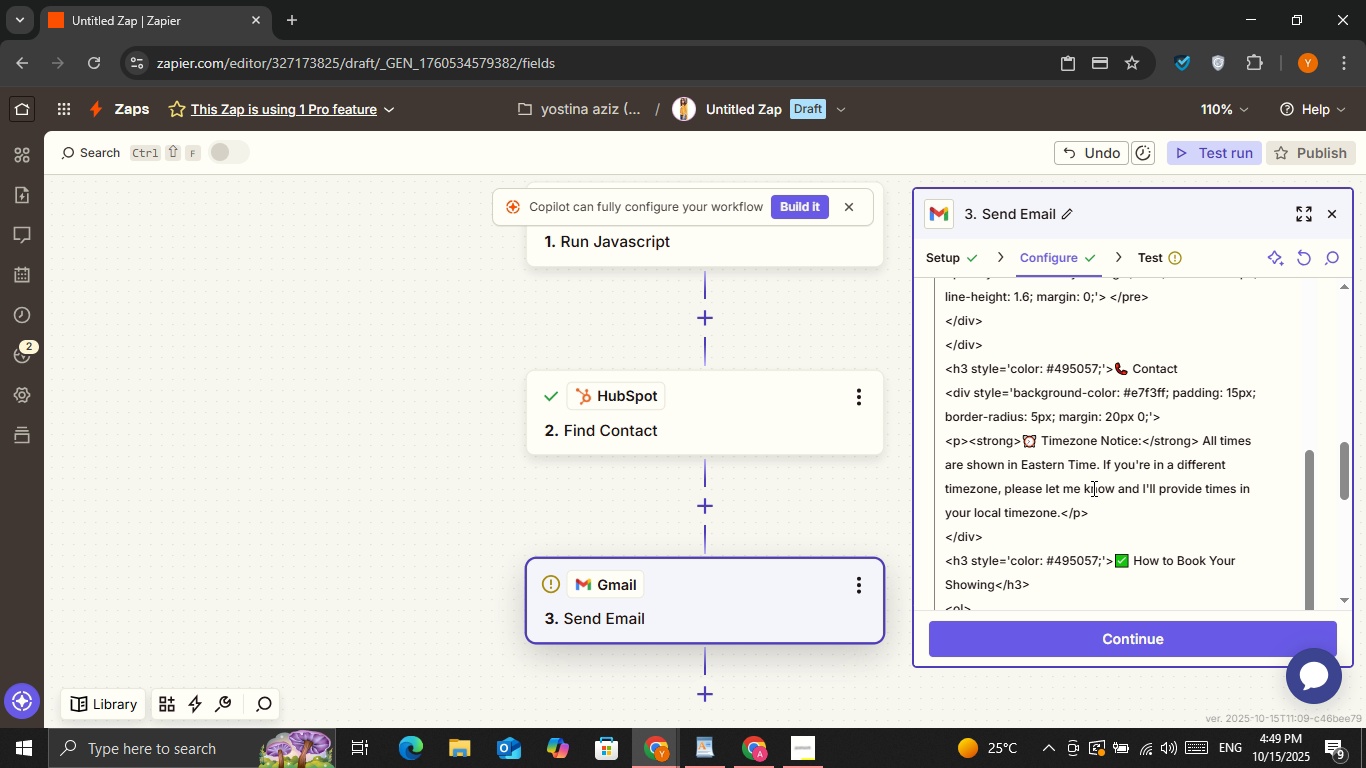 
scroll: coordinate [1088, 482], scroll_direction: up, amount: 4.0
 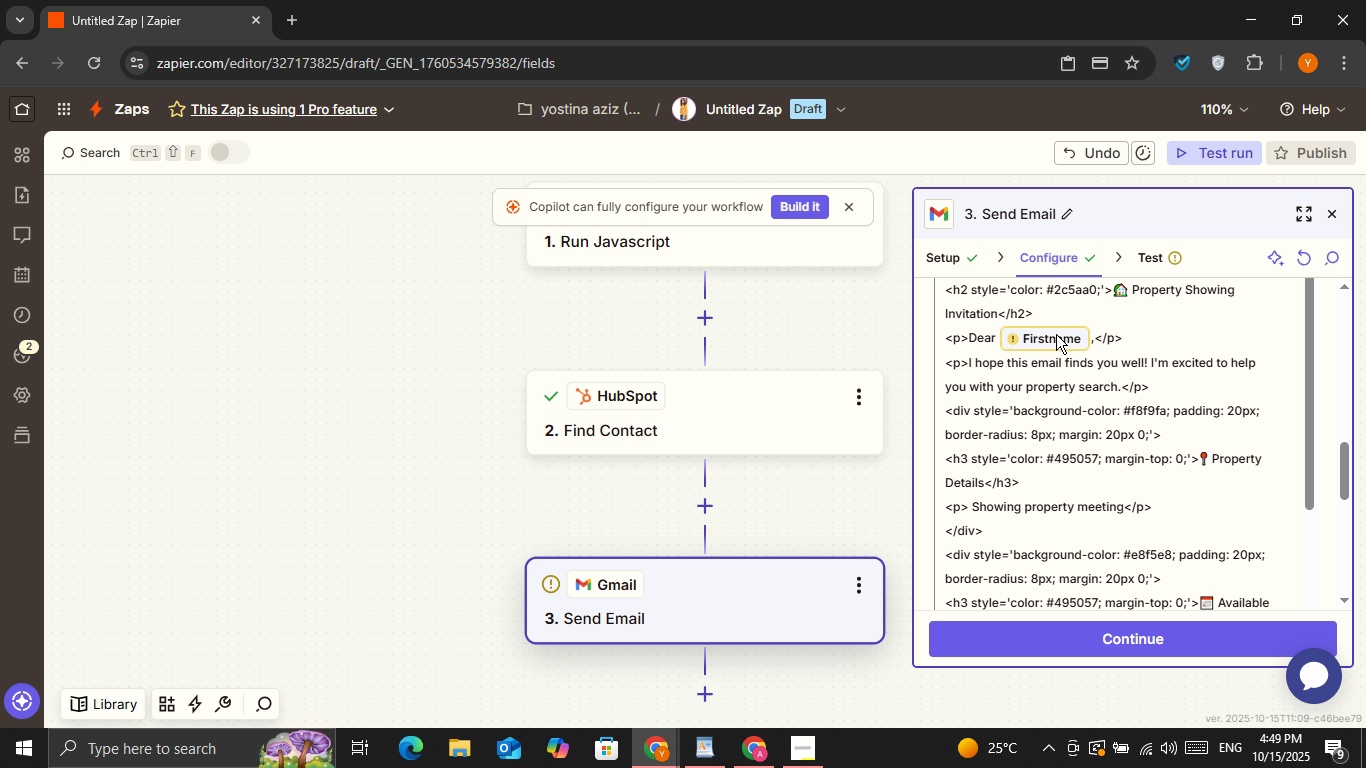 
left_click([1056, 334])
 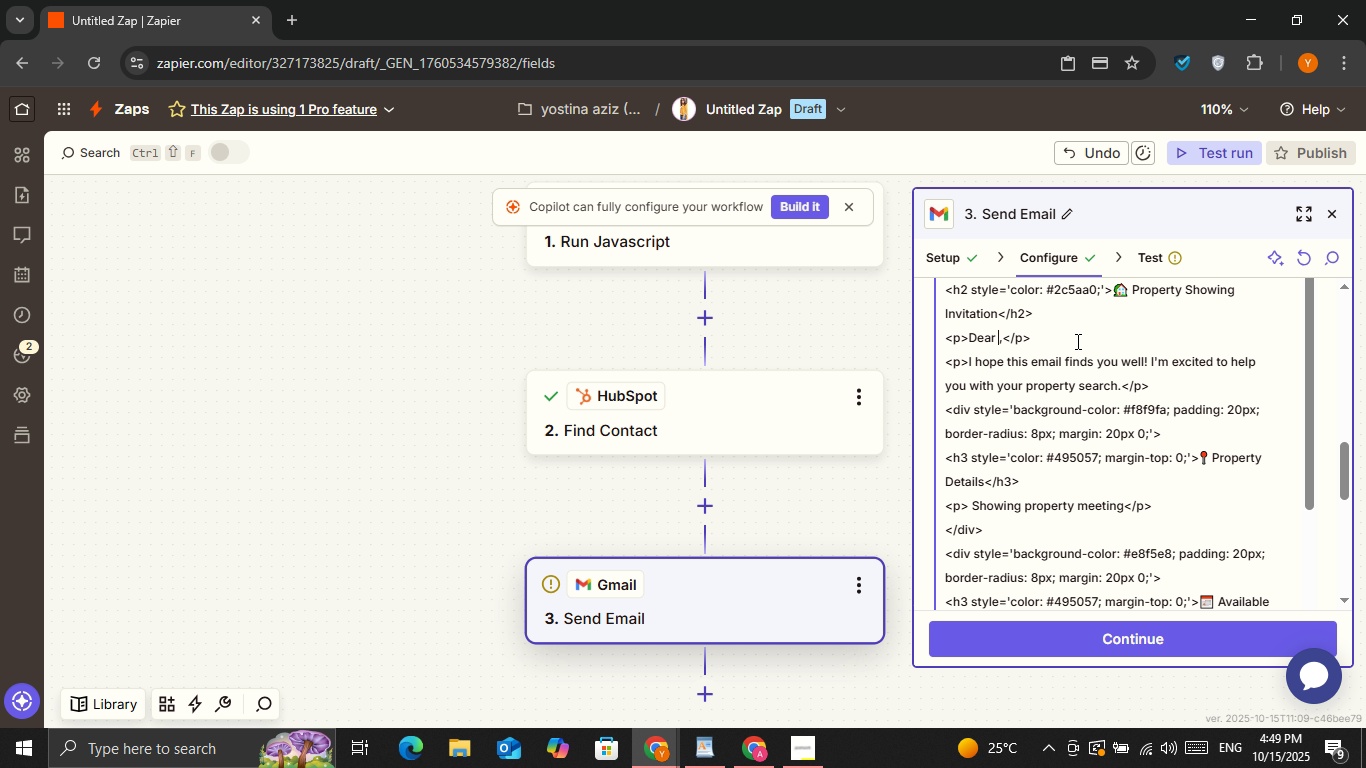 
key(Backspace)
 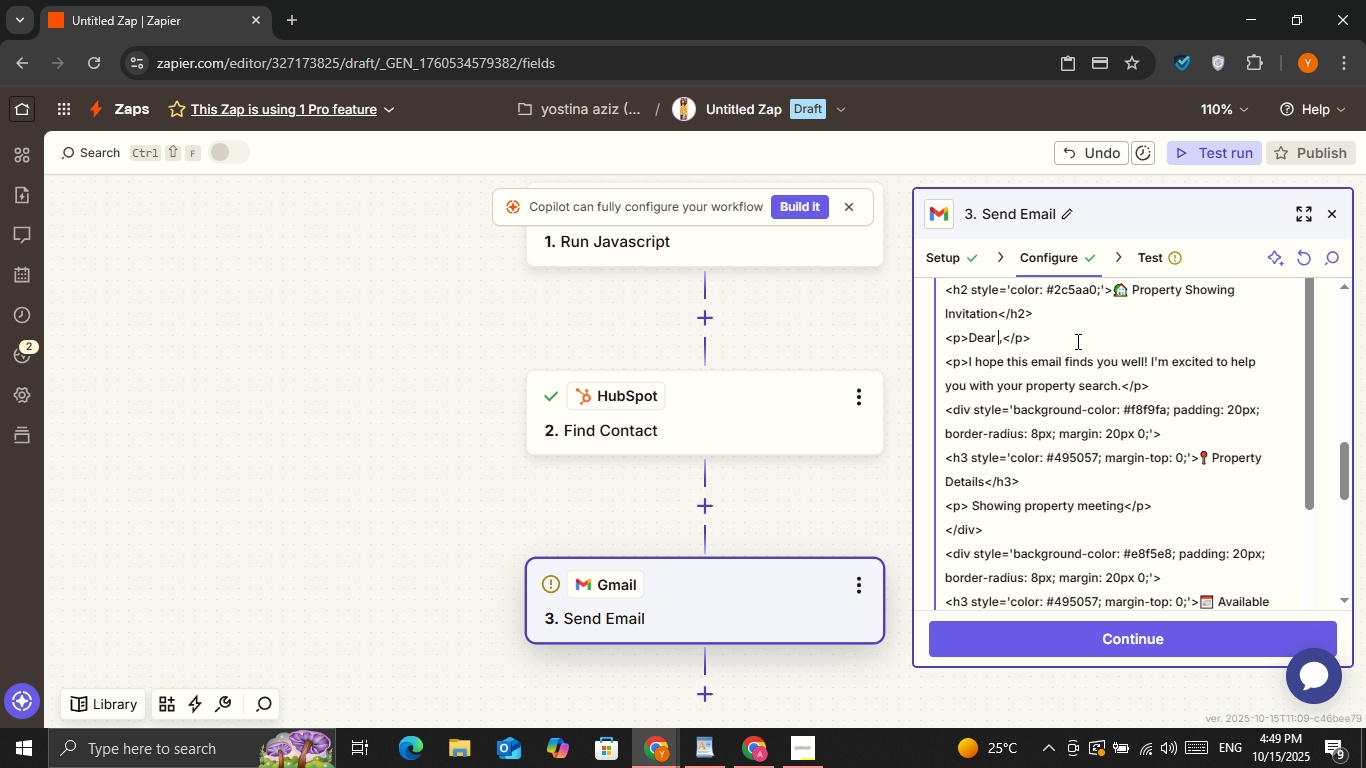 
hold_key(key=Y, duration=0.3)
 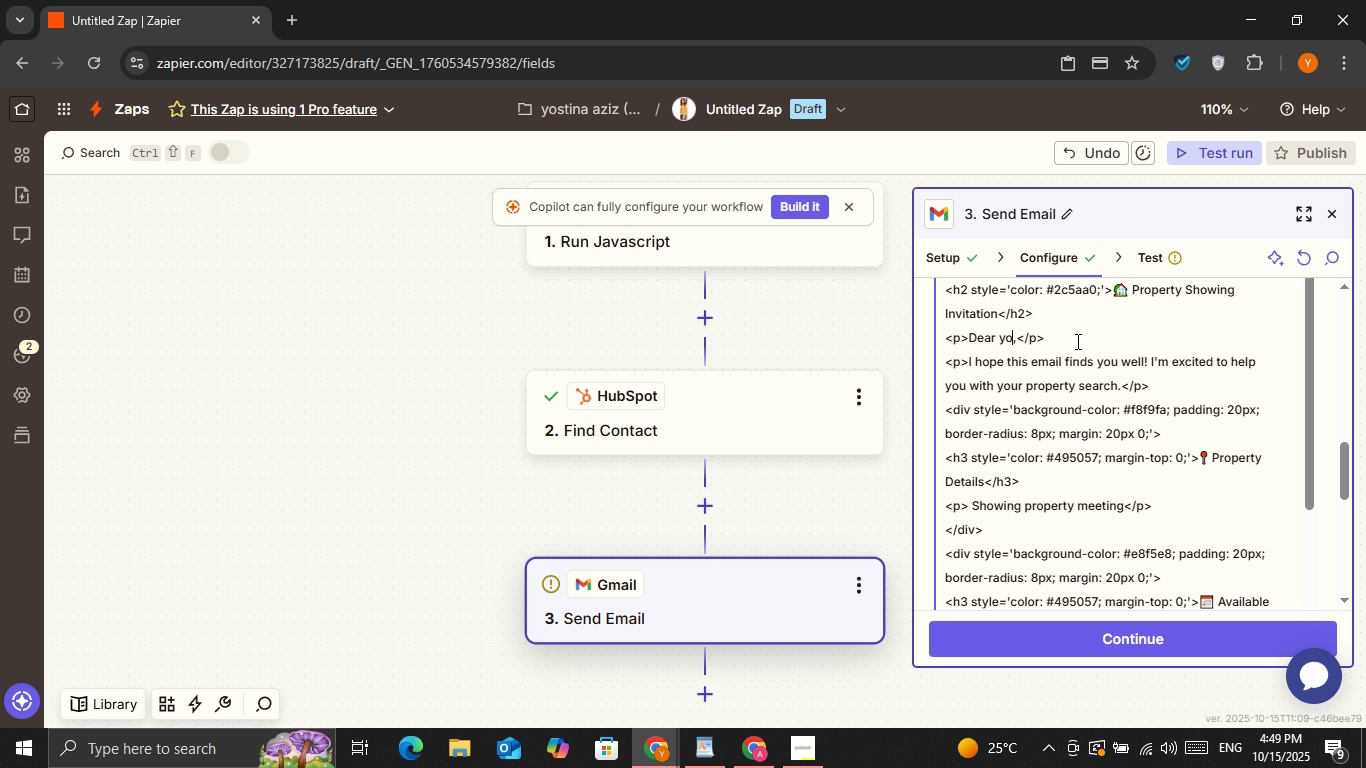 
key(O)
 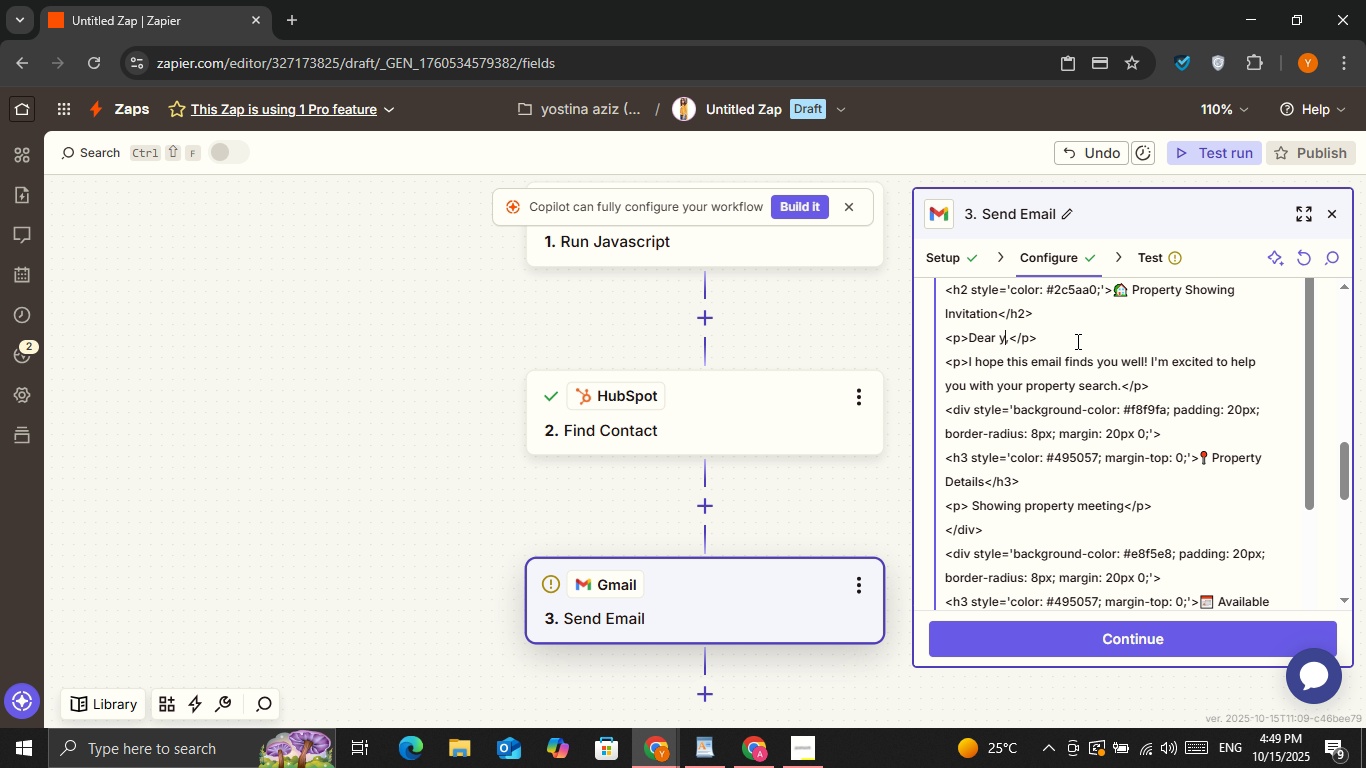 
key(Backspace)
 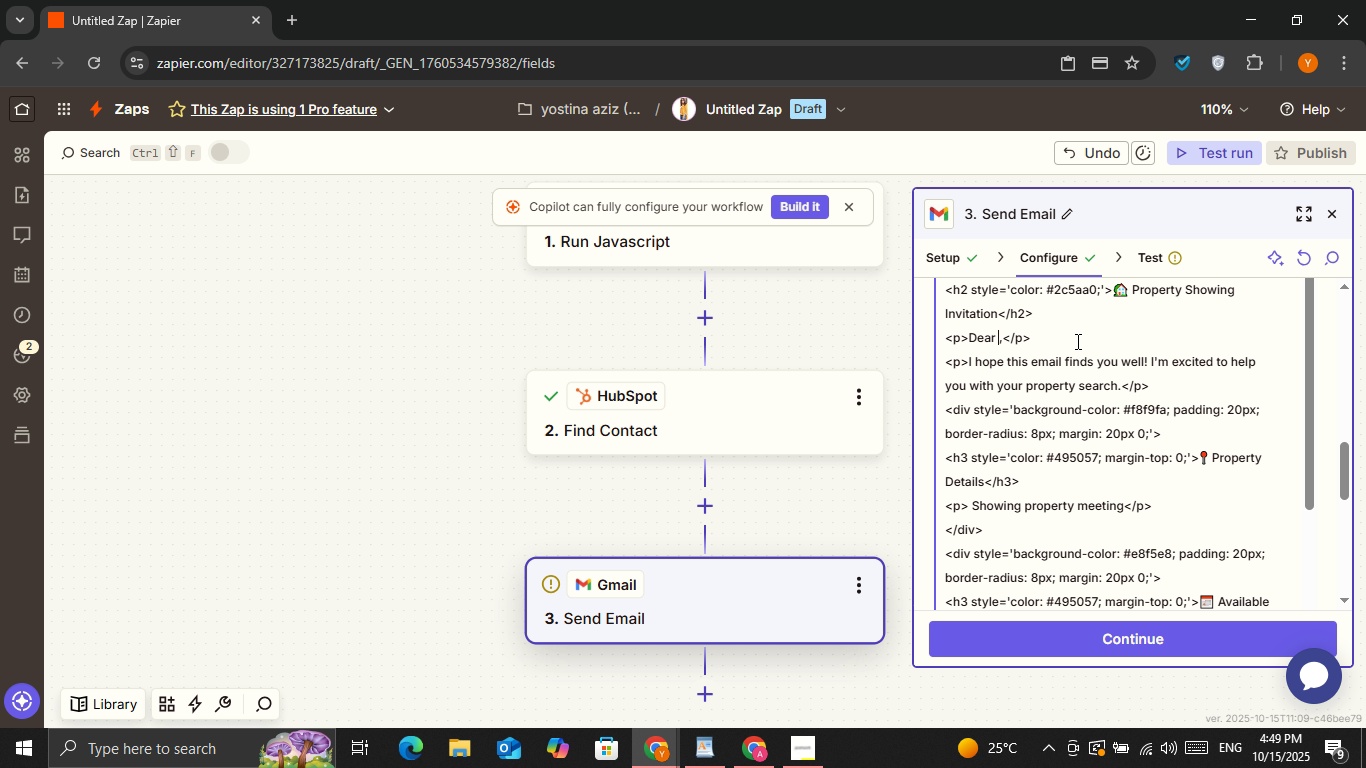 
key(Backspace)
 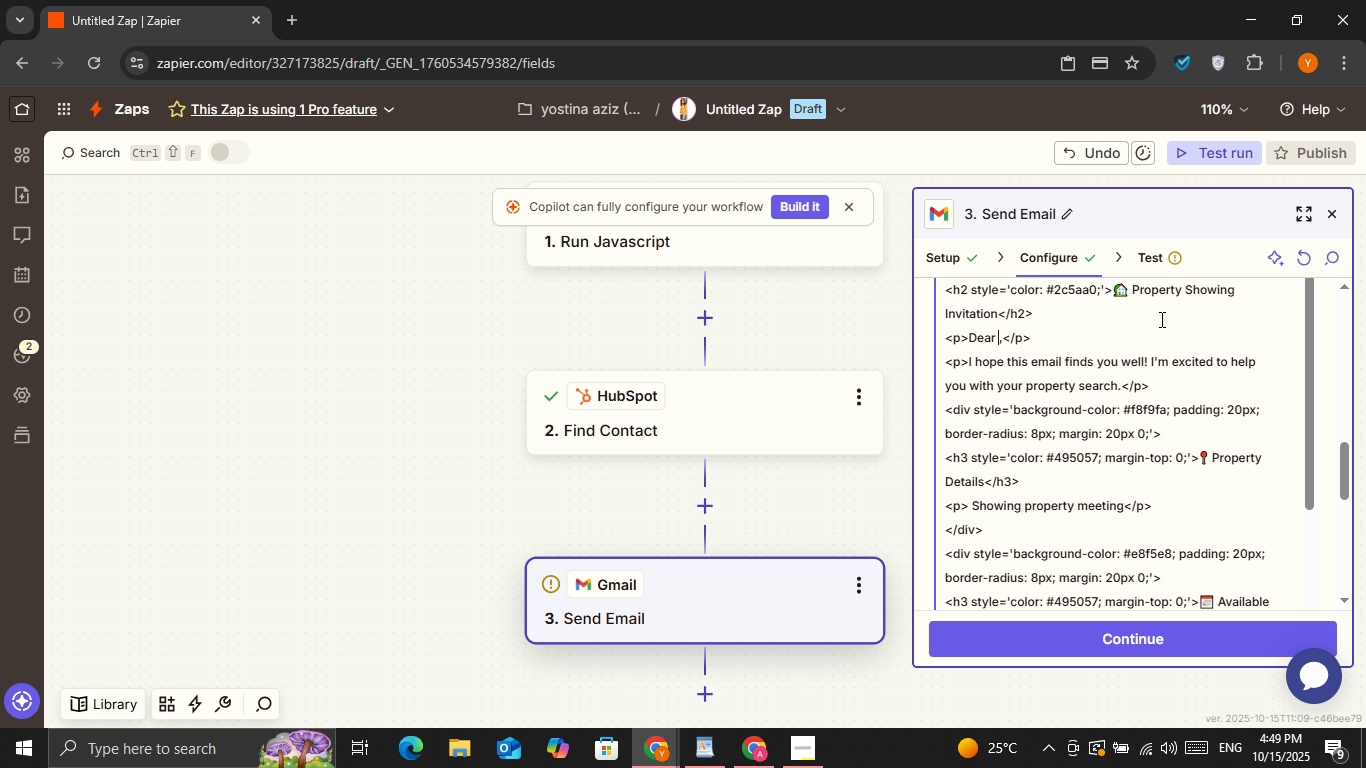 
scroll: coordinate [1242, 320], scroll_direction: up, amount: 1.0
 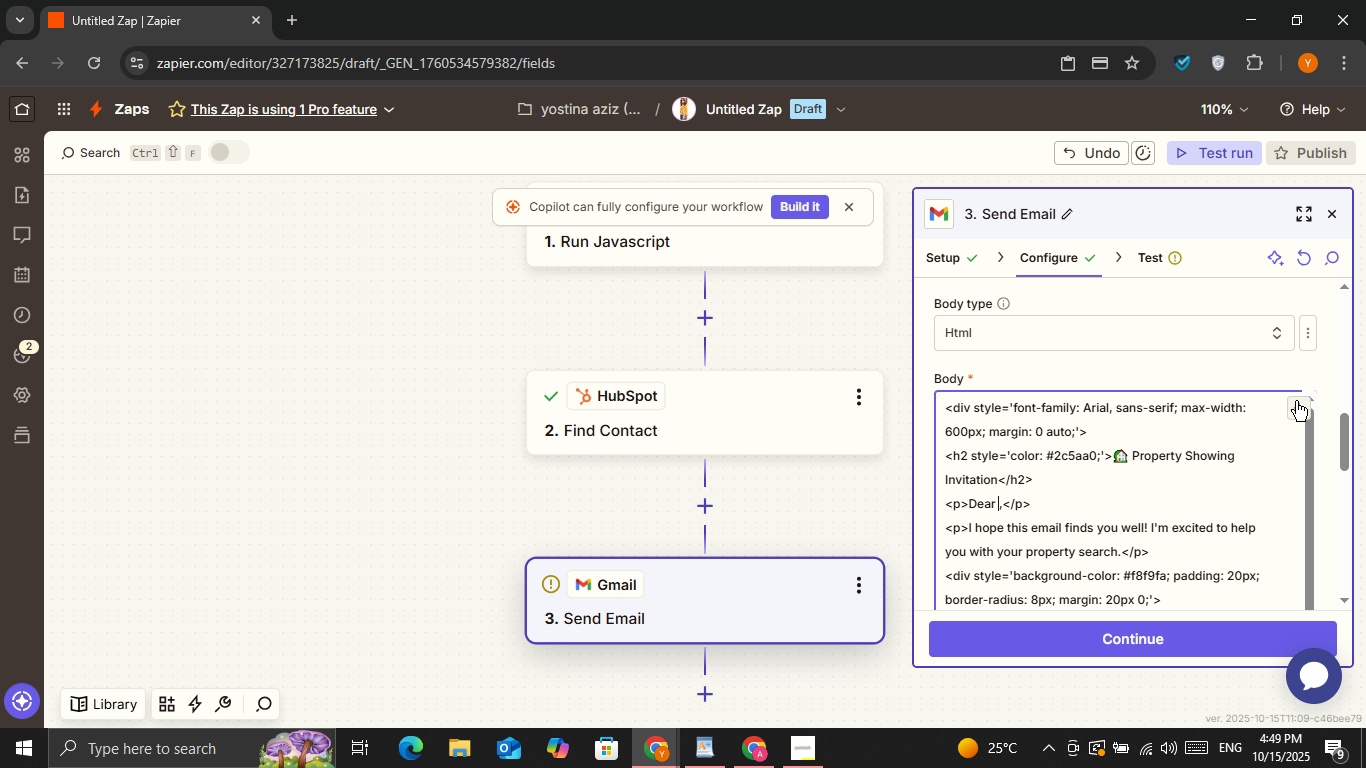 
left_click([1296, 402])
 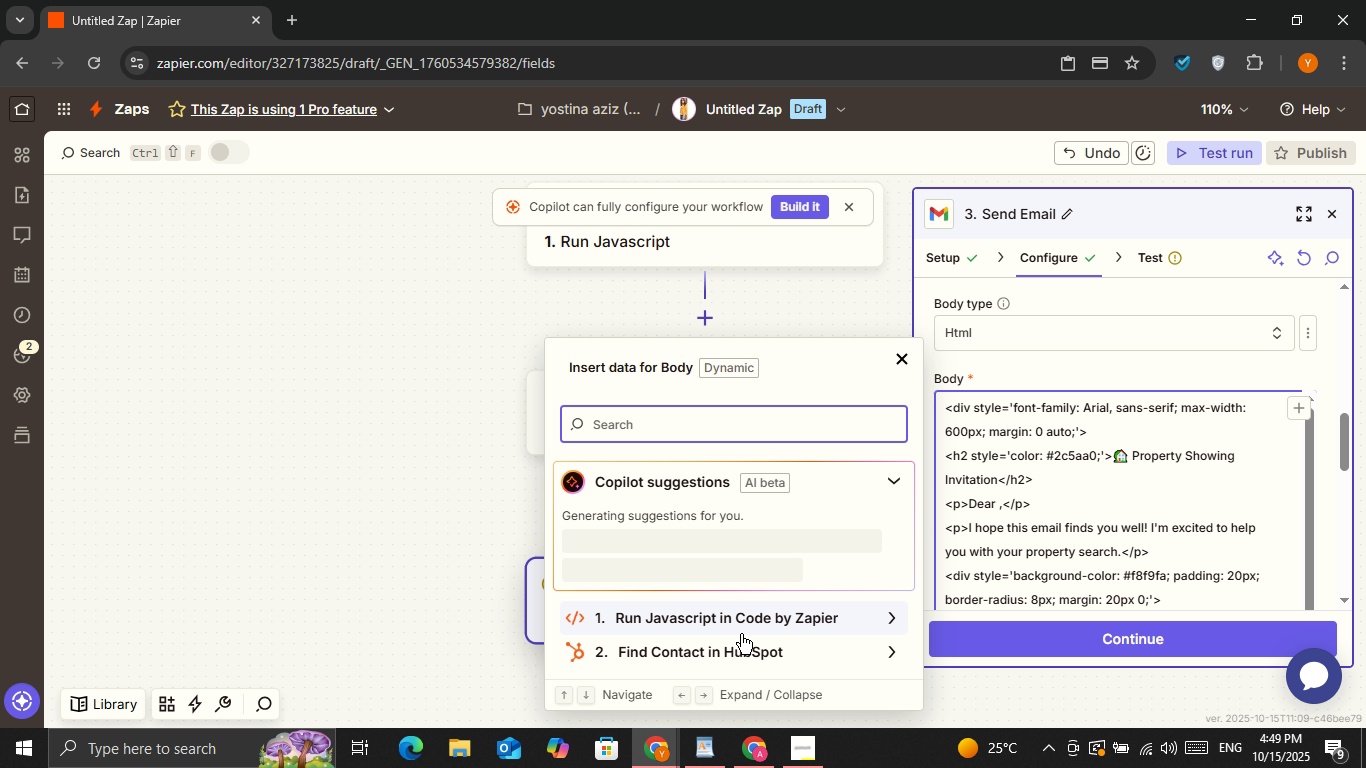 
left_click([741, 637])
 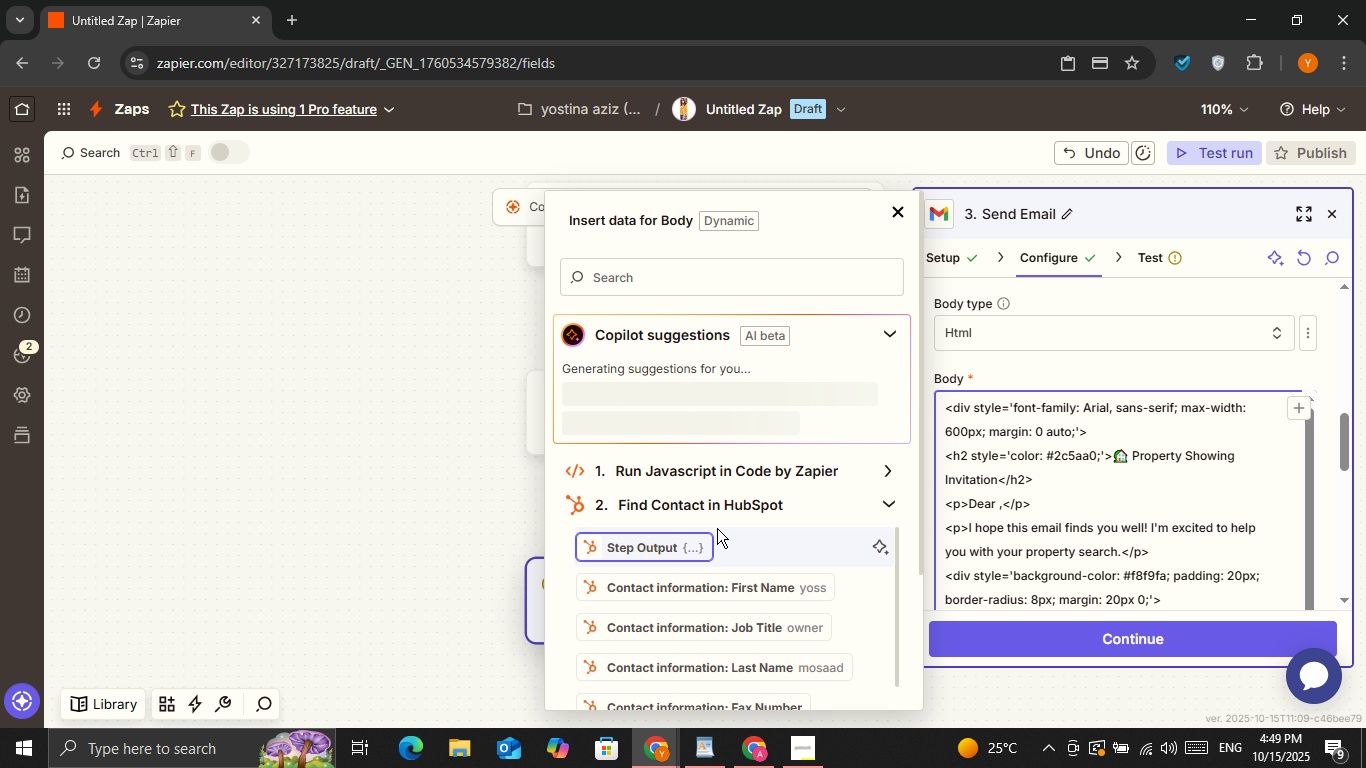 
scroll: coordinate [777, 589], scroll_direction: down, amount: 3.0
 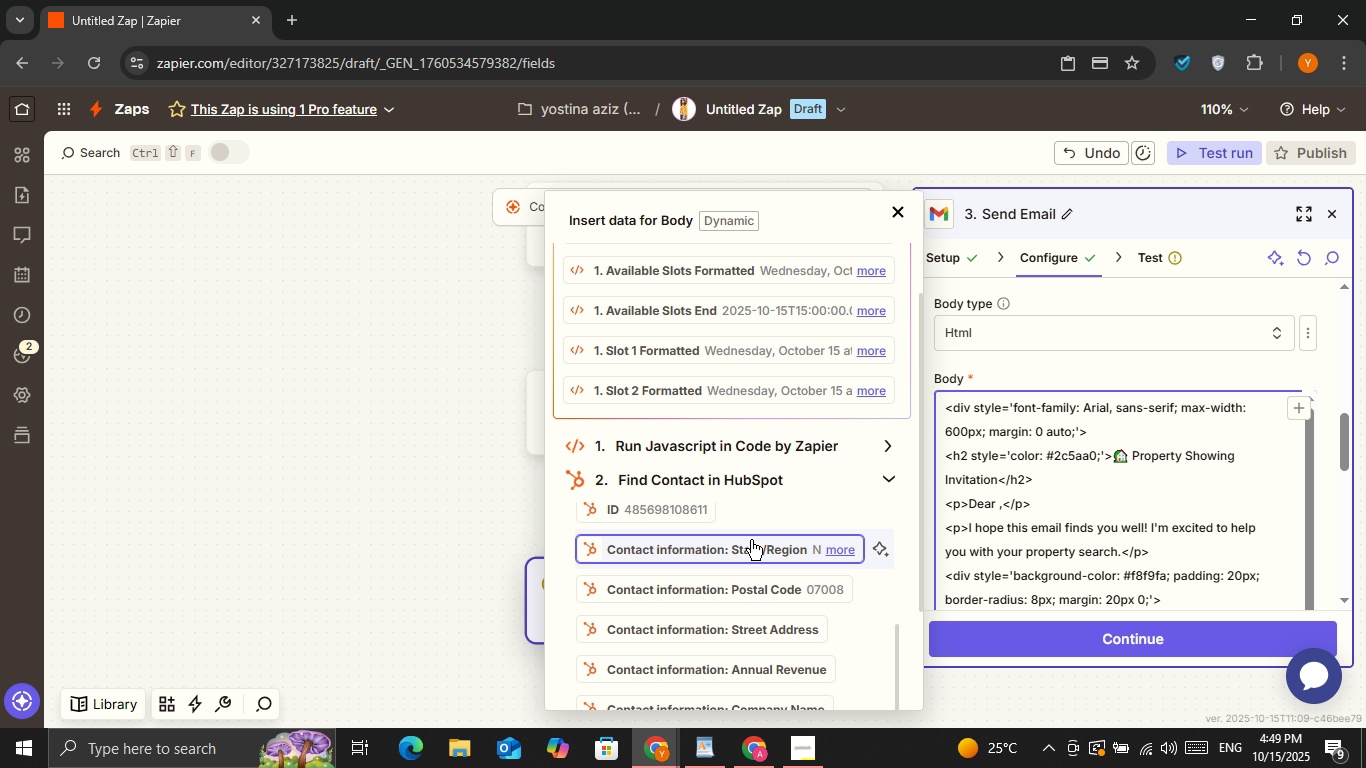 
scroll: coordinate [741, 538], scroll_direction: up, amount: 1.0
 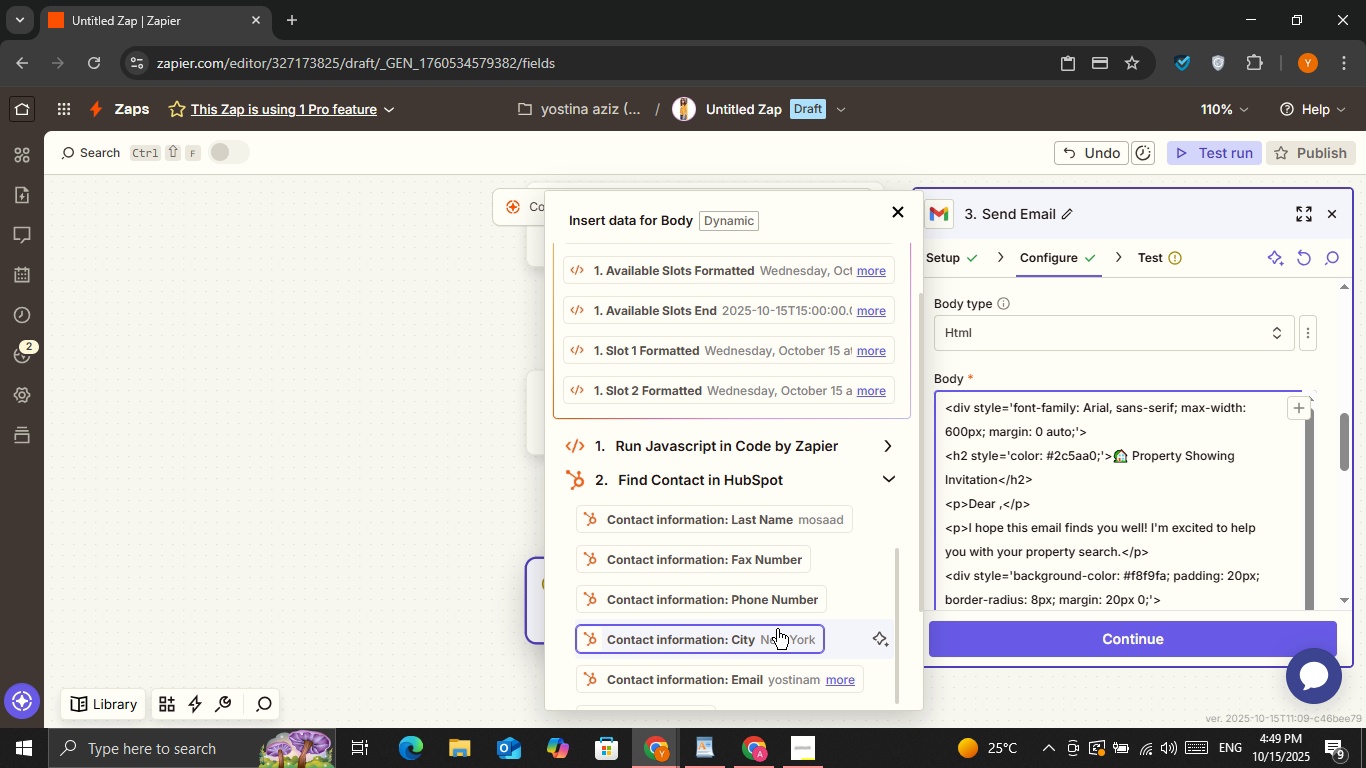 
left_click([777, 633])
 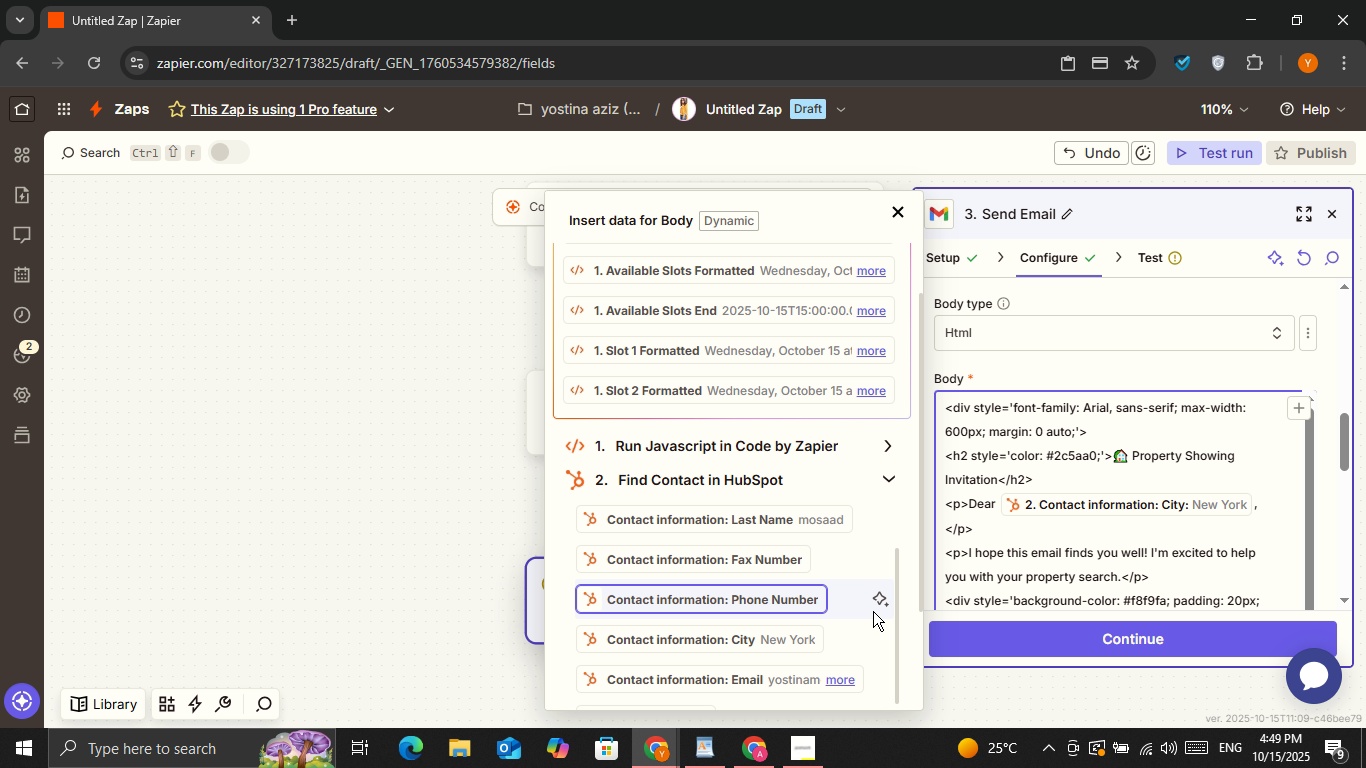 
key(Control+Z)
 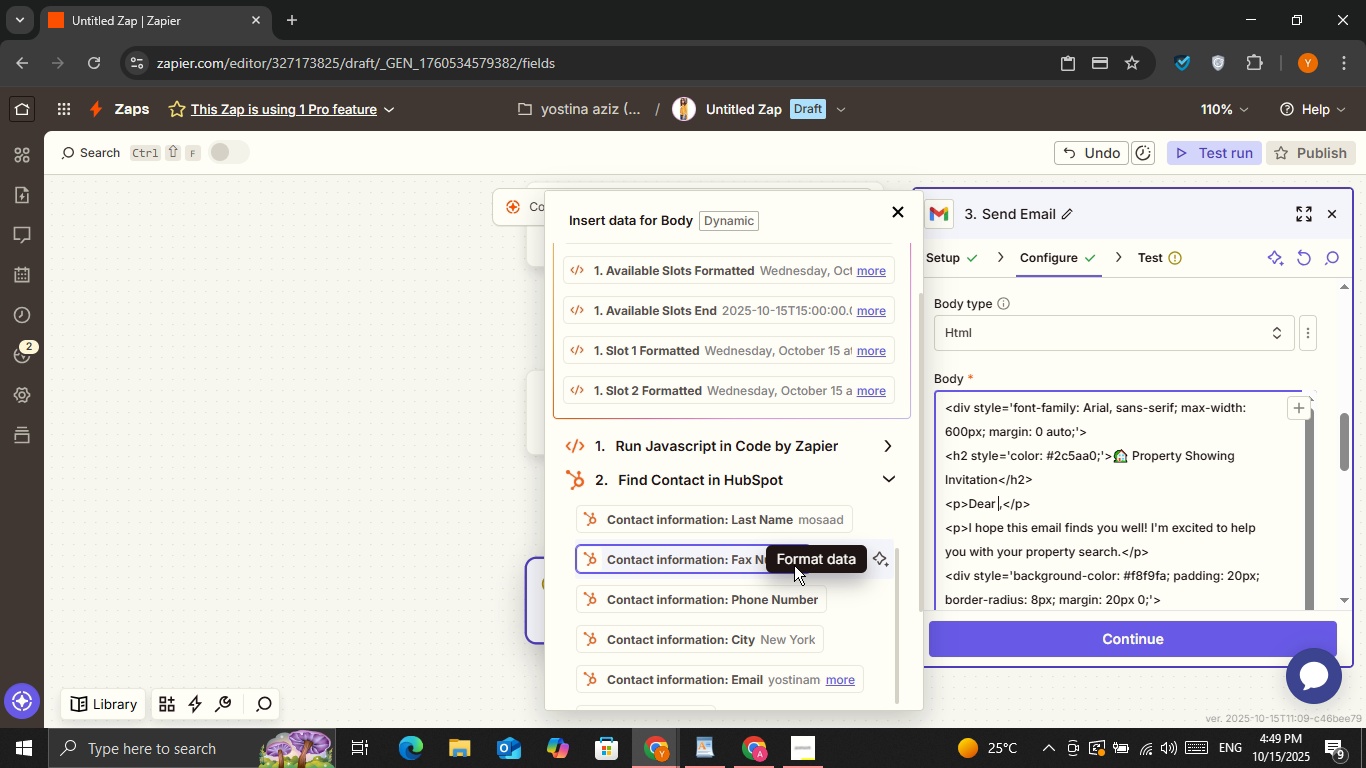 
scroll: coordinate [749, 567], scroll_direction: up, amount: 1.0
 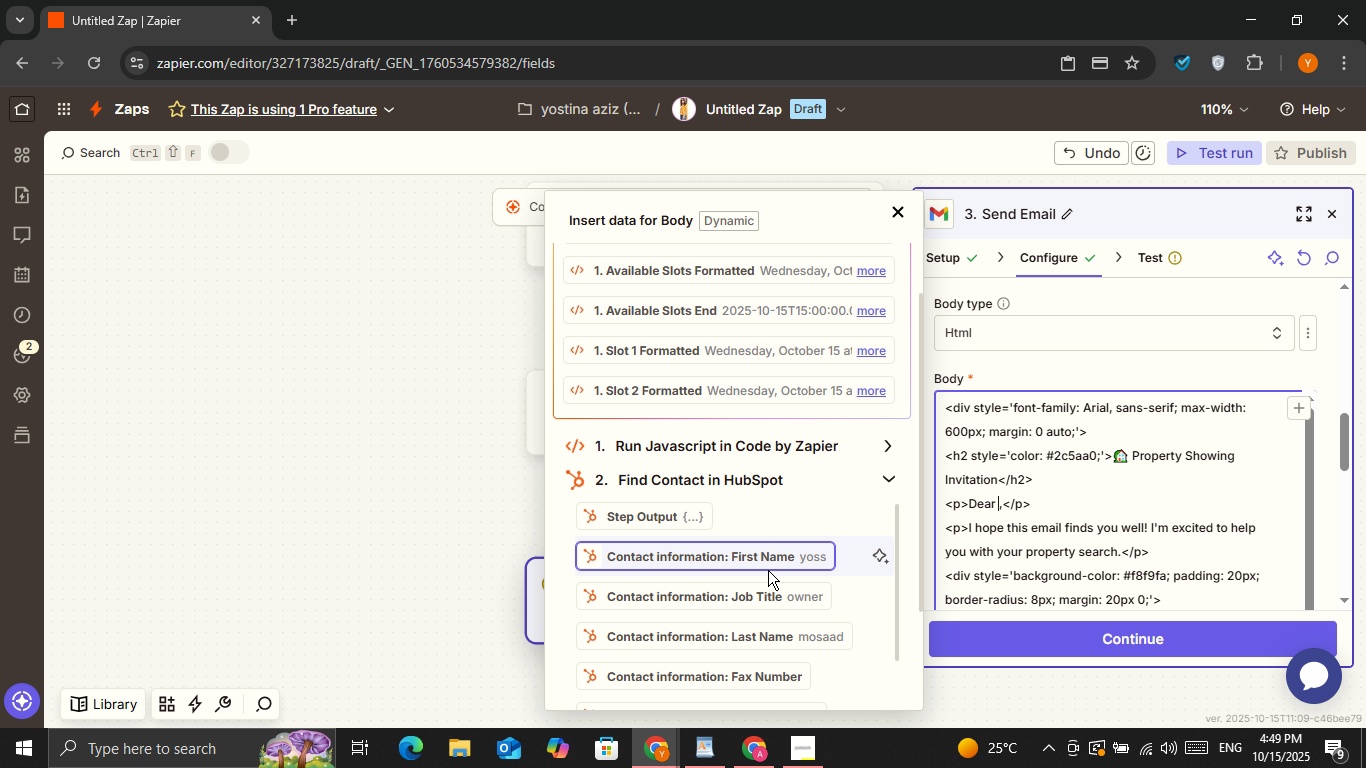 
left_click([768, 569])
 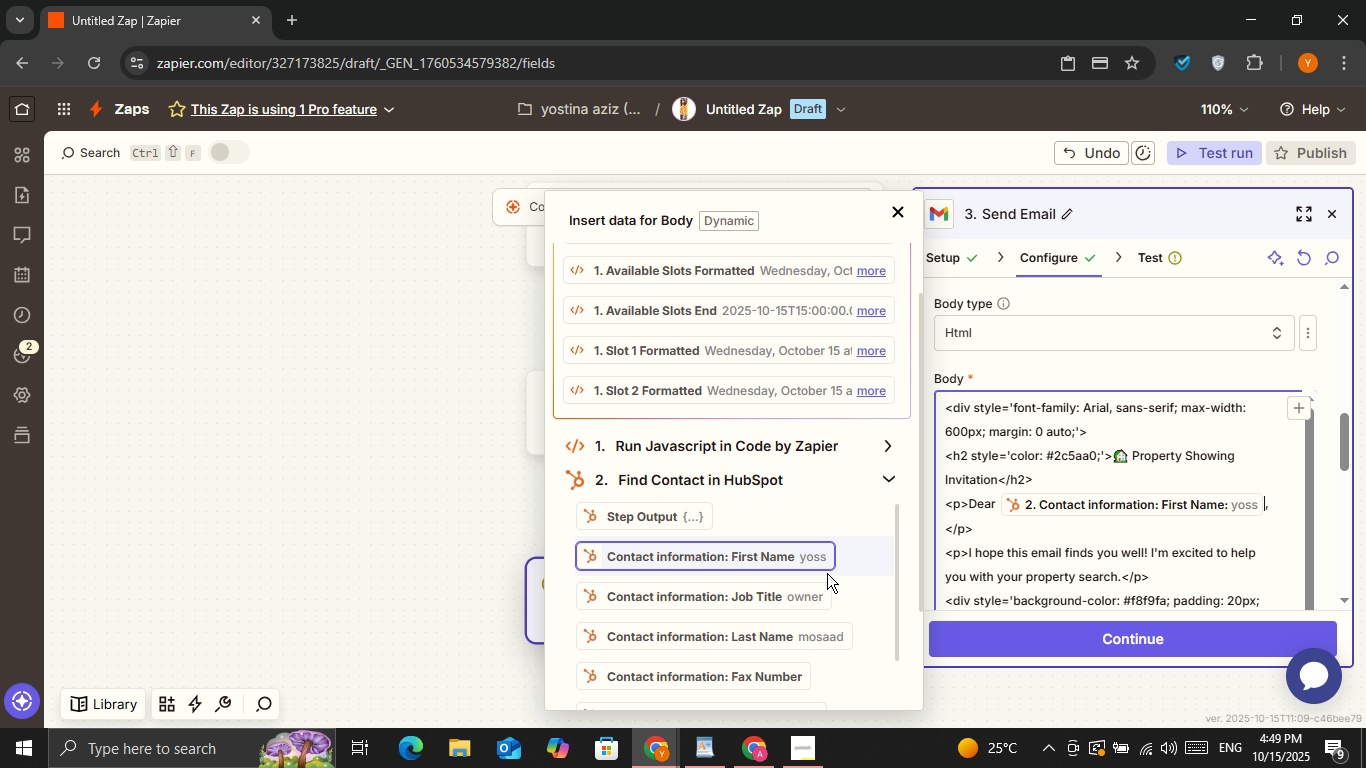 
key(Space)
 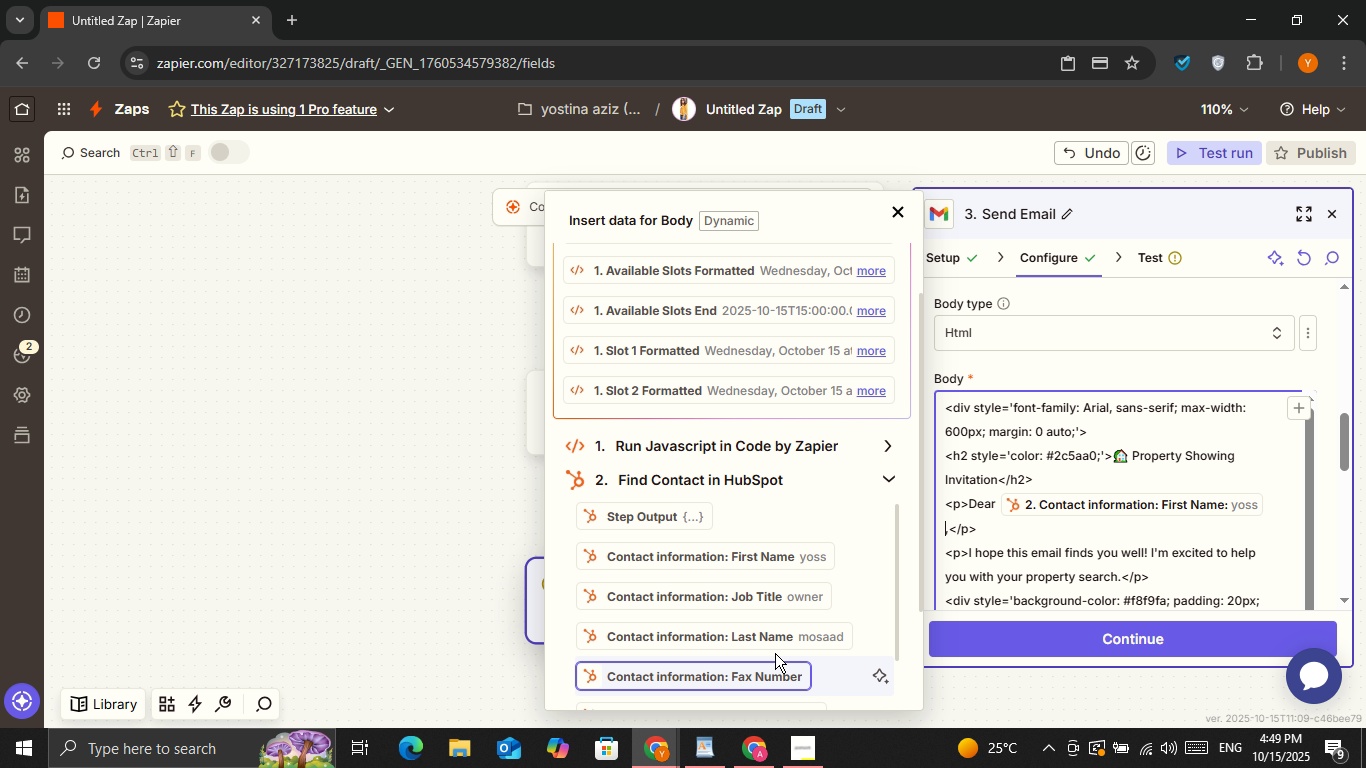 
left_click([773, 644])
 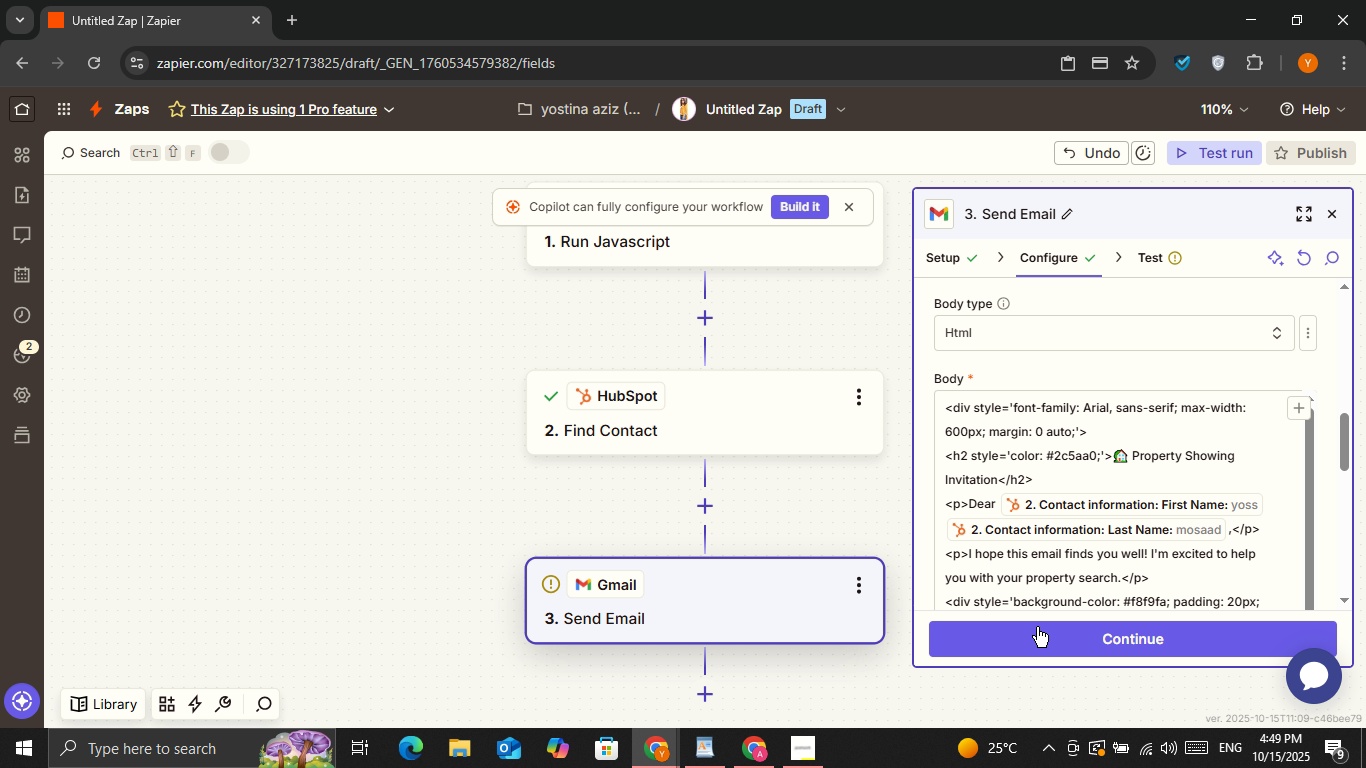 
left_click([1037, 627])
 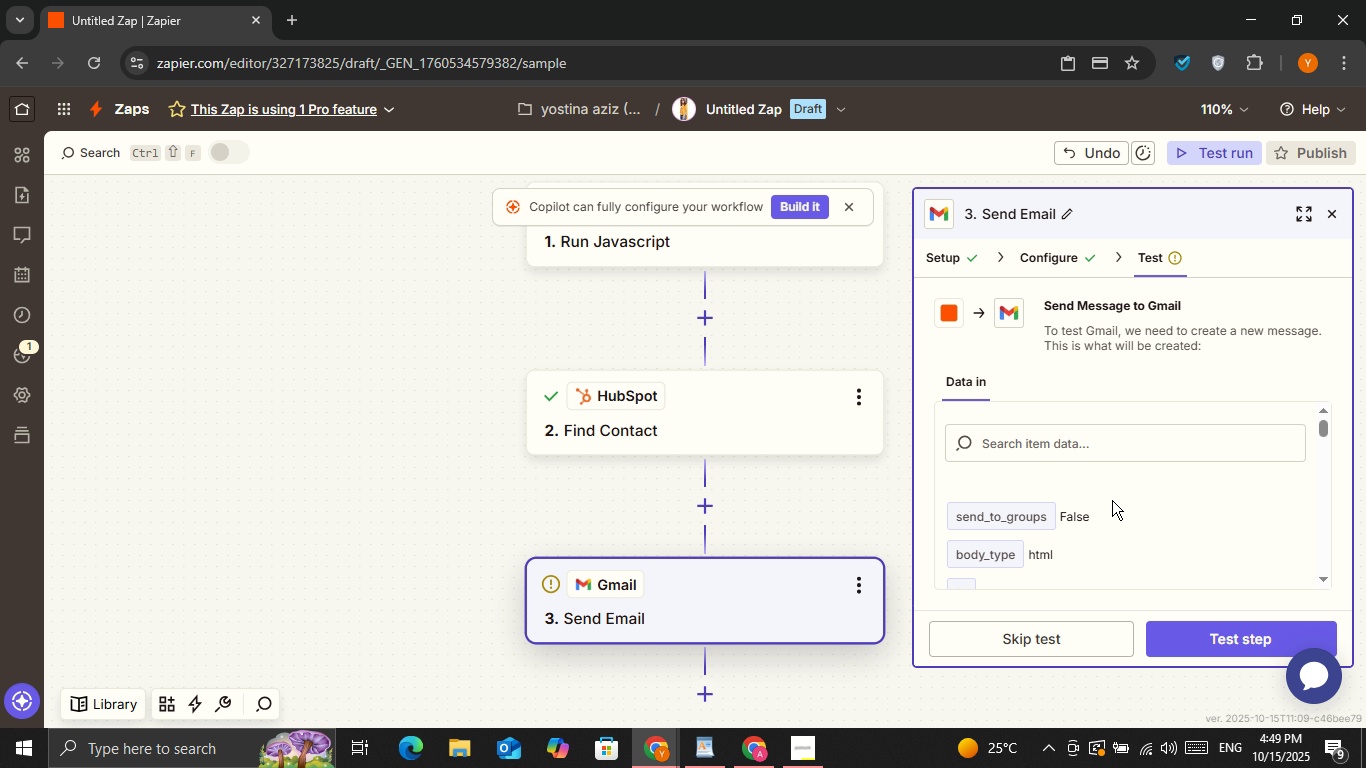 
wait(6.16)
 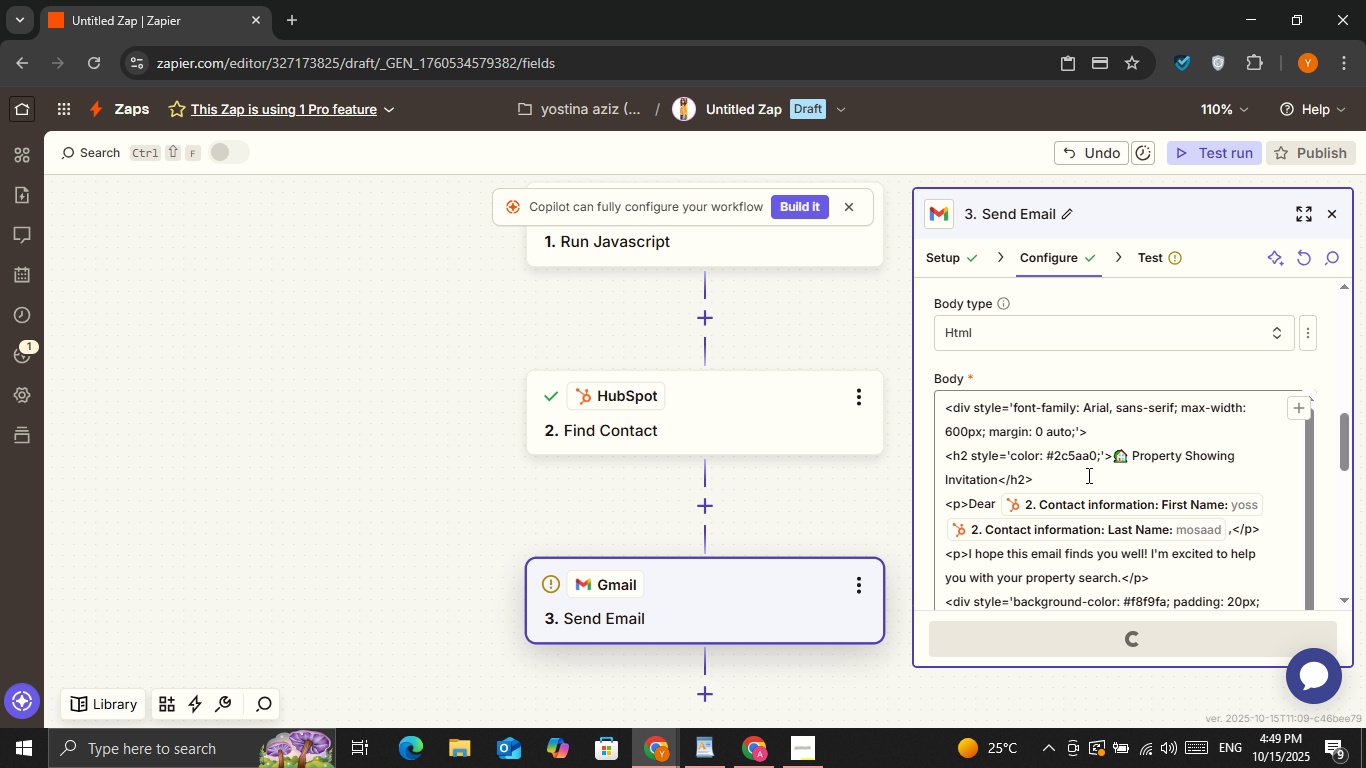 
left_click([1176, 627])
 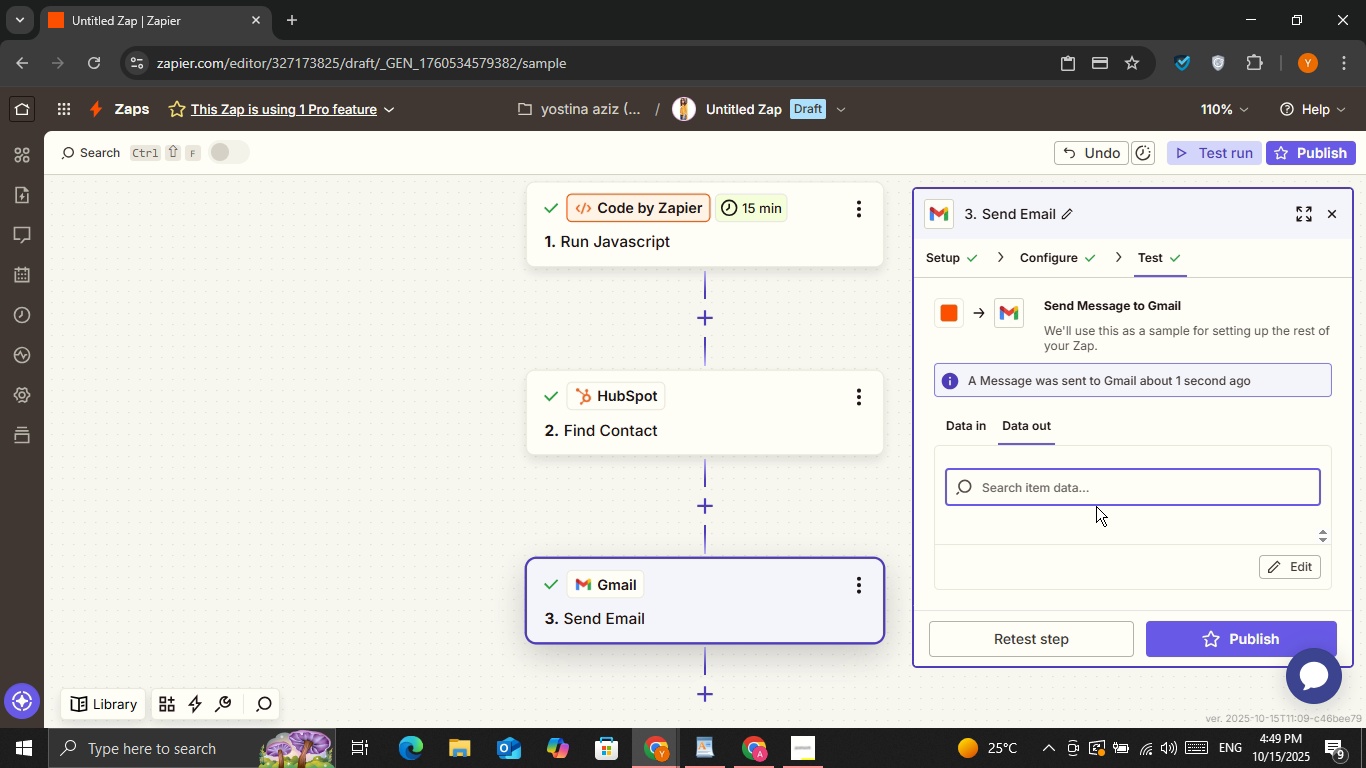 
wait(5.09)
 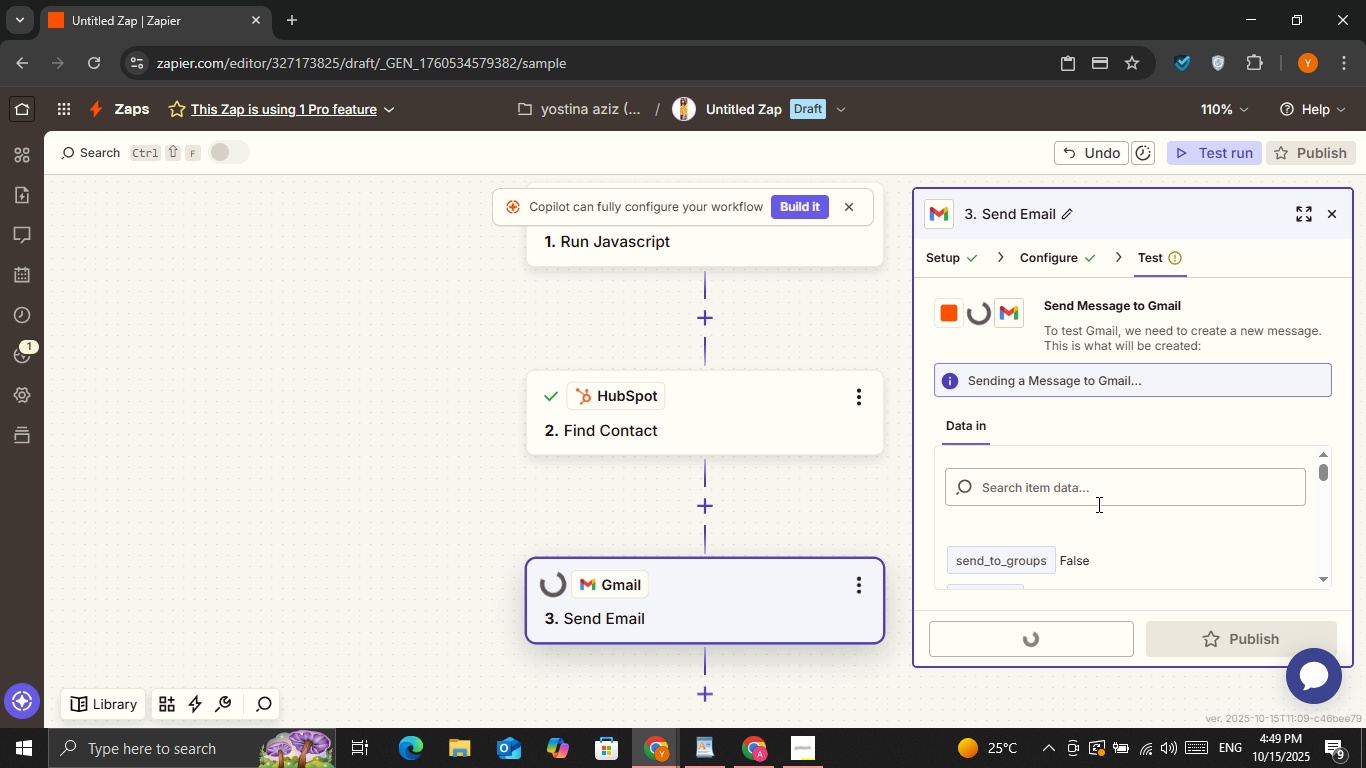 
left_click([281, 11])
 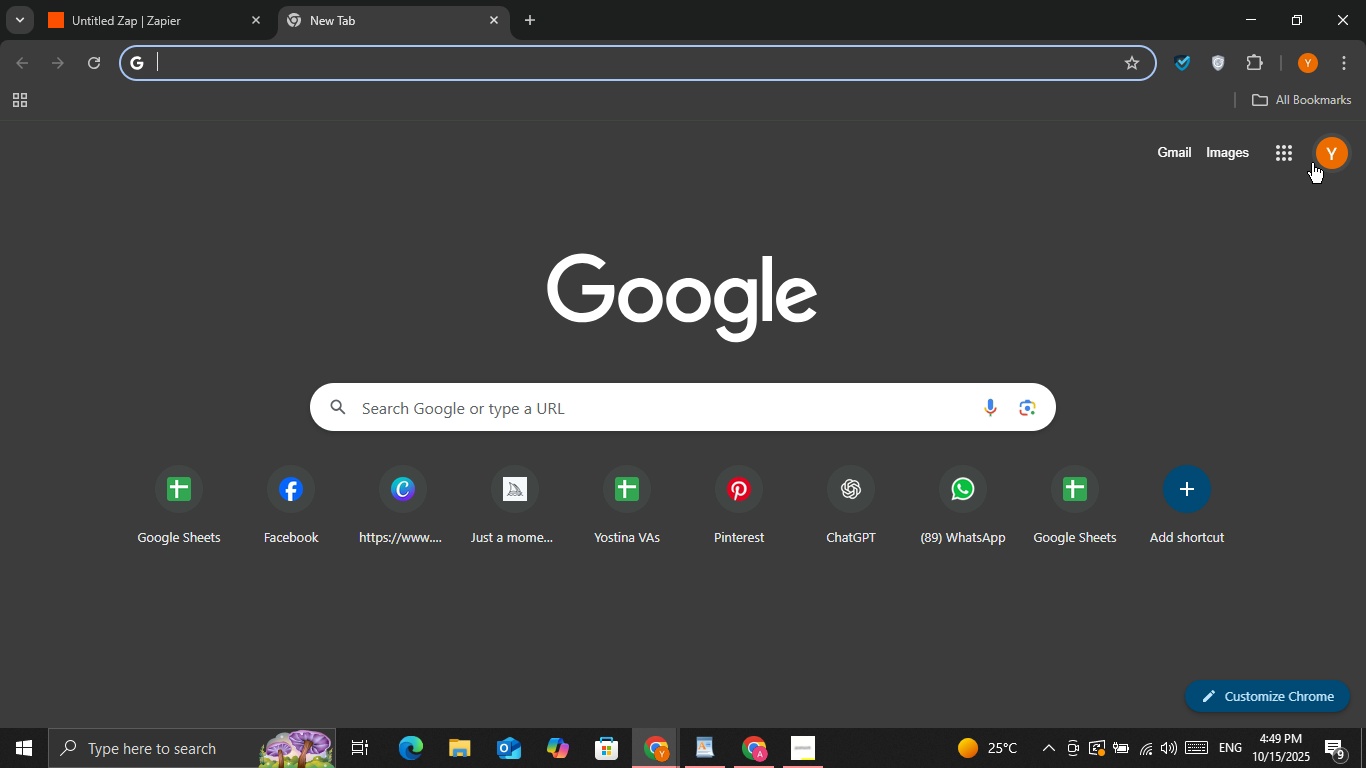 
left_click([1319, 159])
 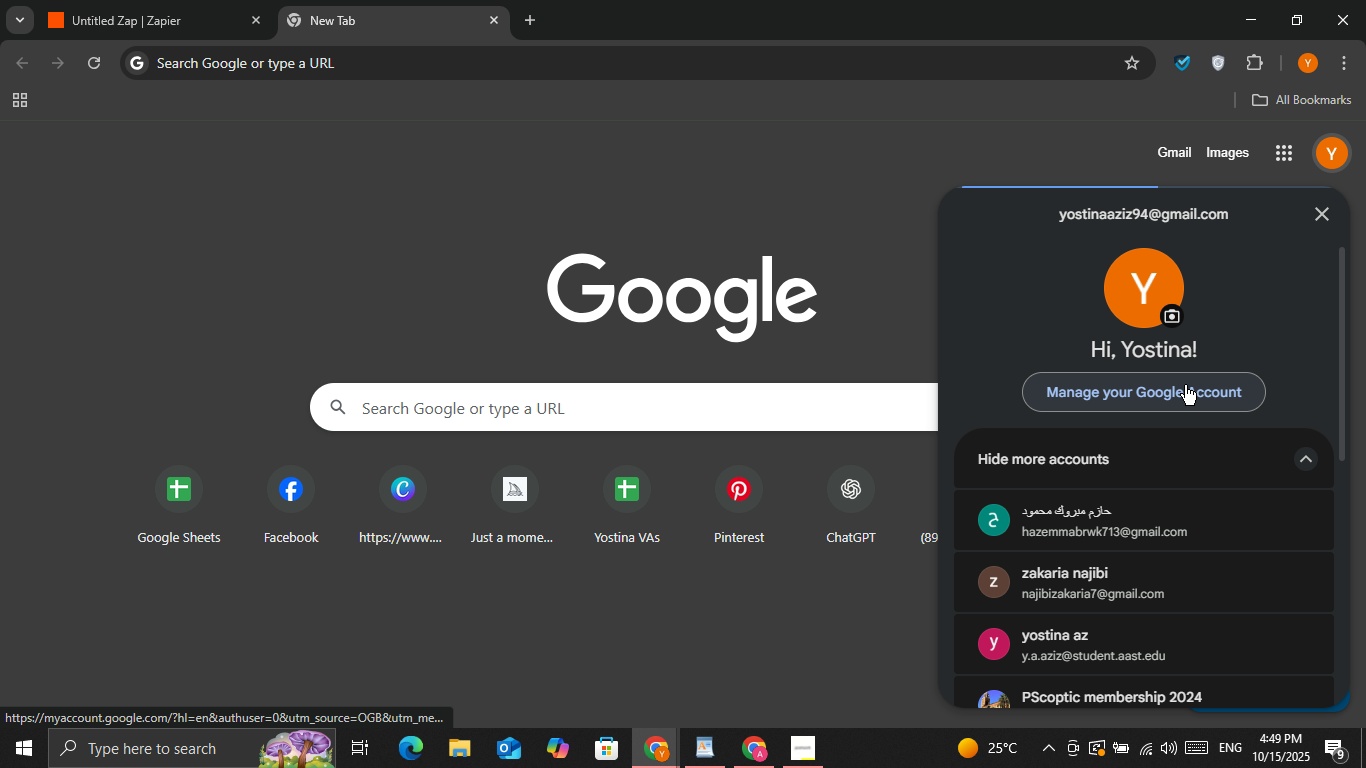 
scroll: coordinate [1179, 537], scroll_direction: down, amount: 2.0
 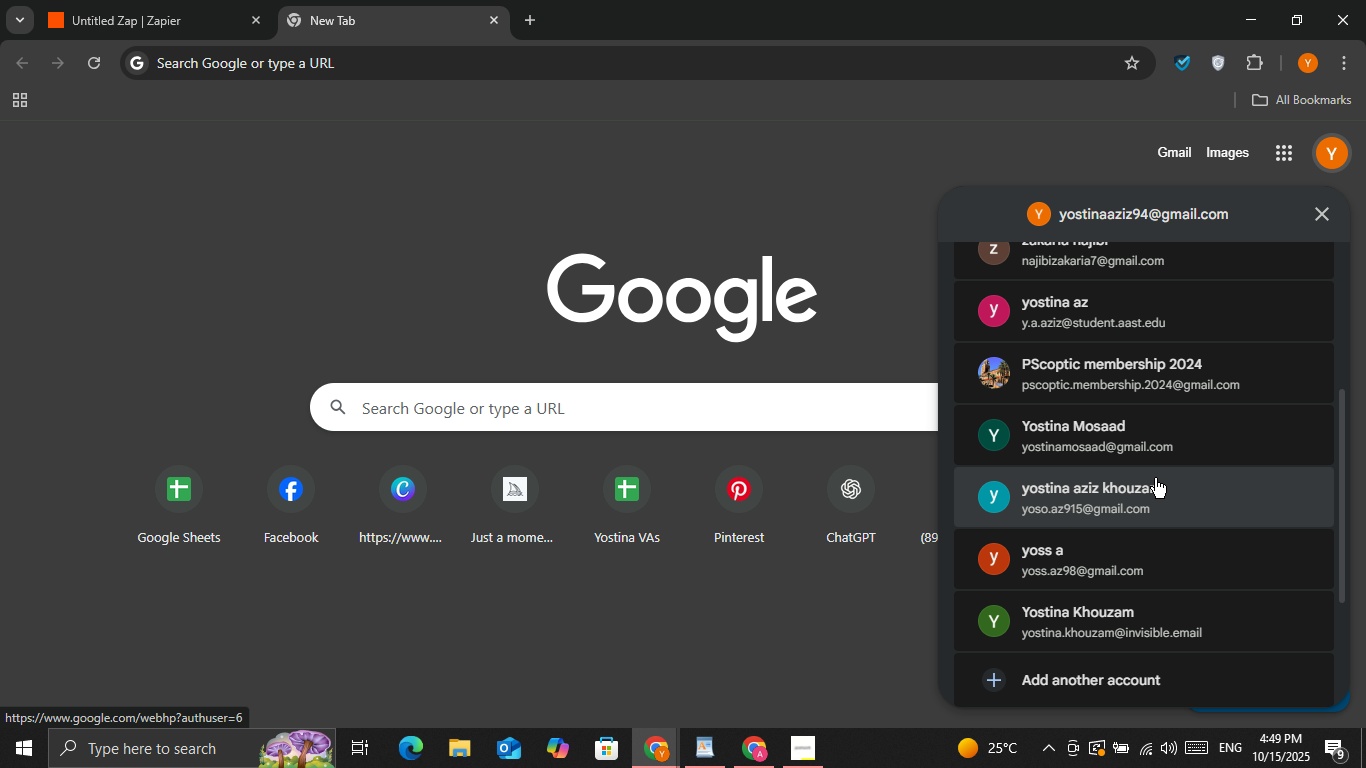 
left_click([1157, 435])
 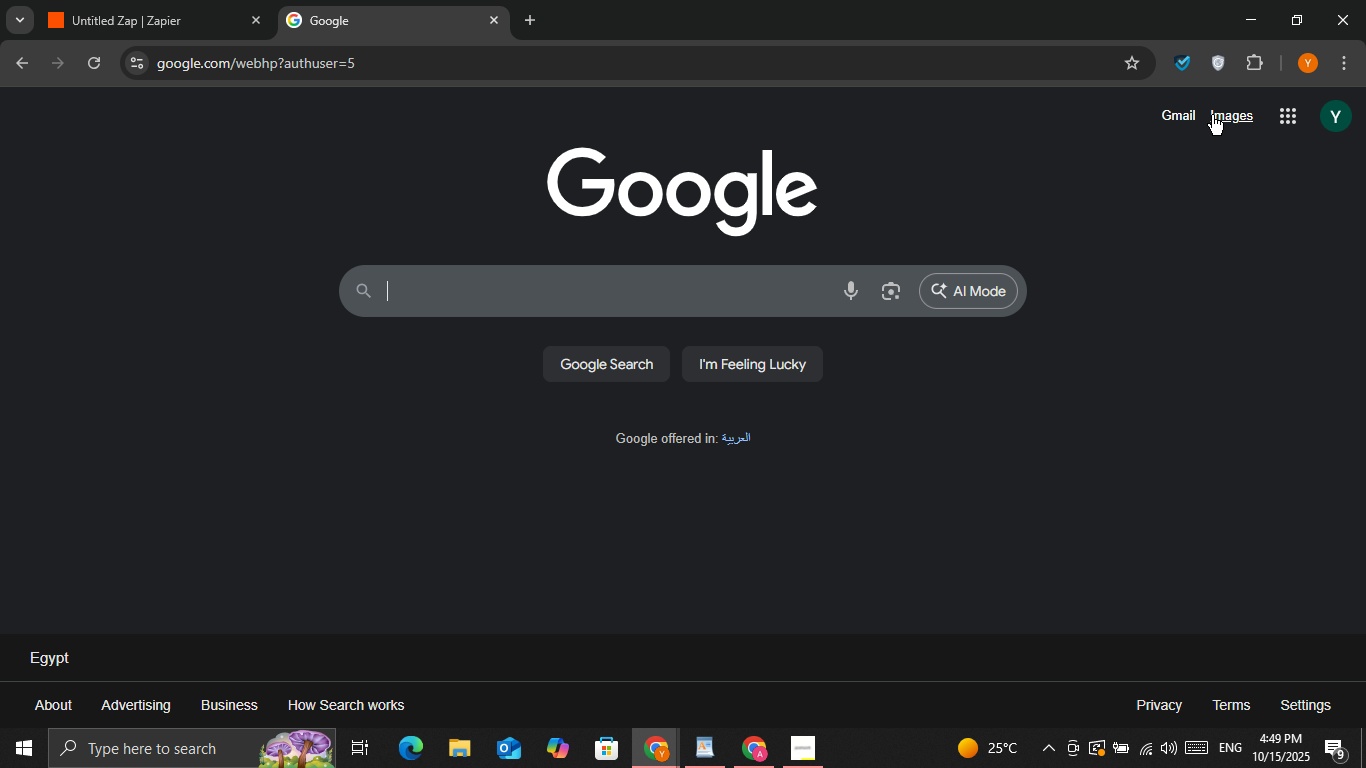 
left_click([1180, 108])
 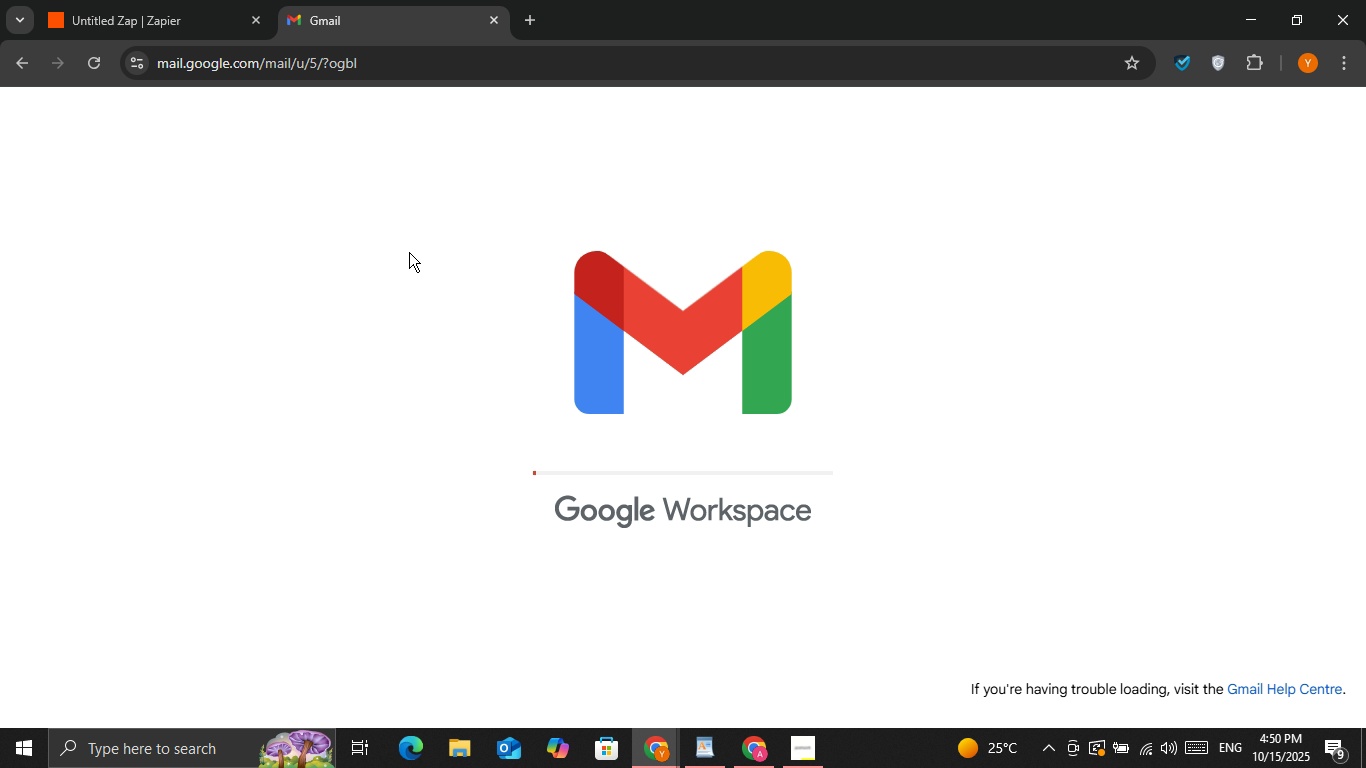 
wait(5.36)
 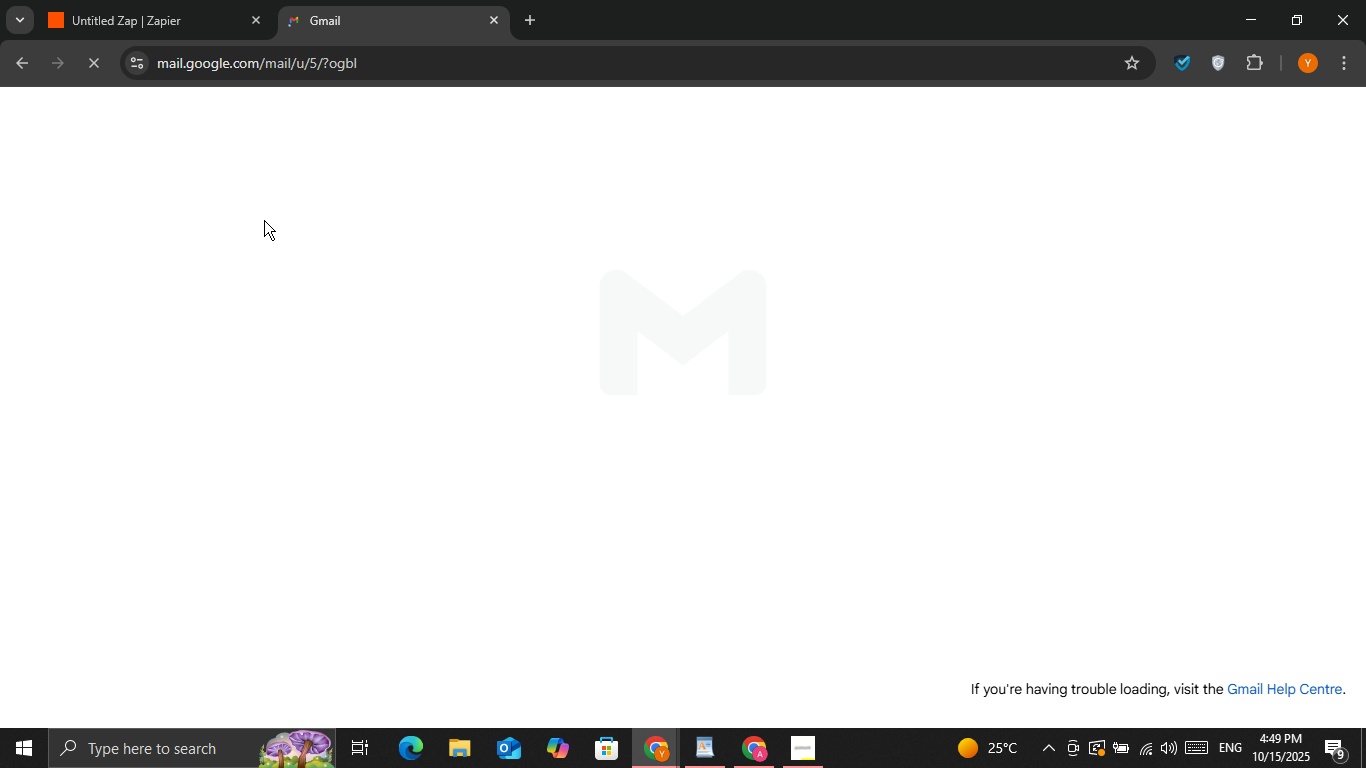 
left_click([408, 273])
 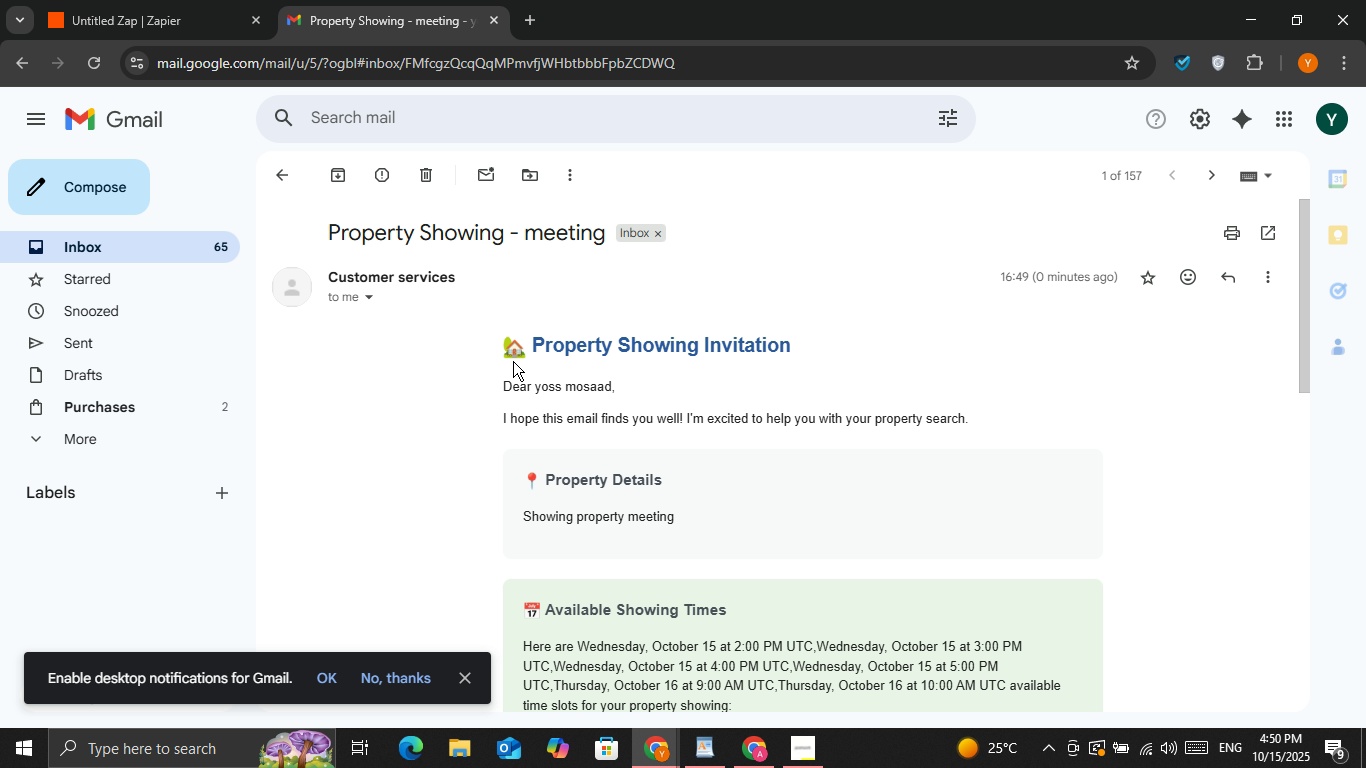 
scroll: coordinate [515, 362], scroll_direction: down, amount: 1.0
 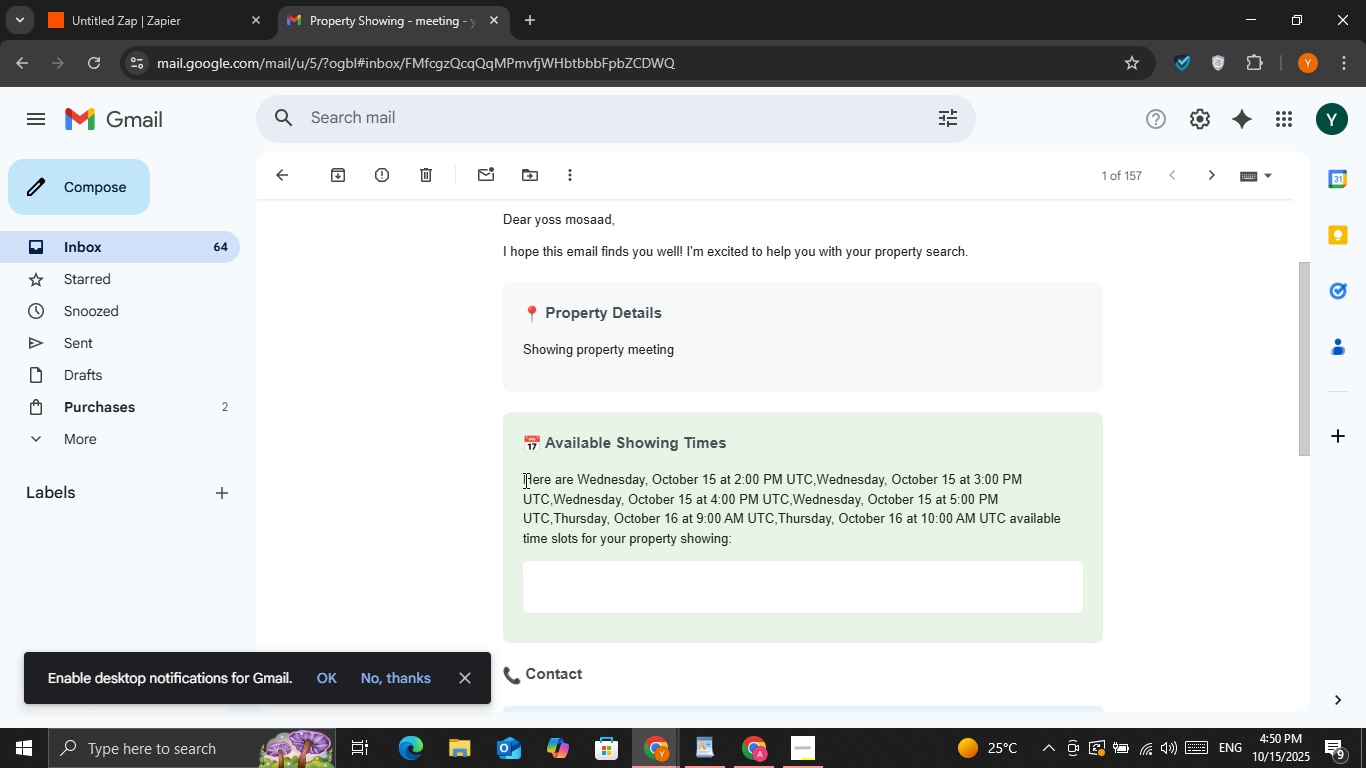 
left_click_drag(start_coordinate=[524, 480], to_coordinate=[697, 483])
 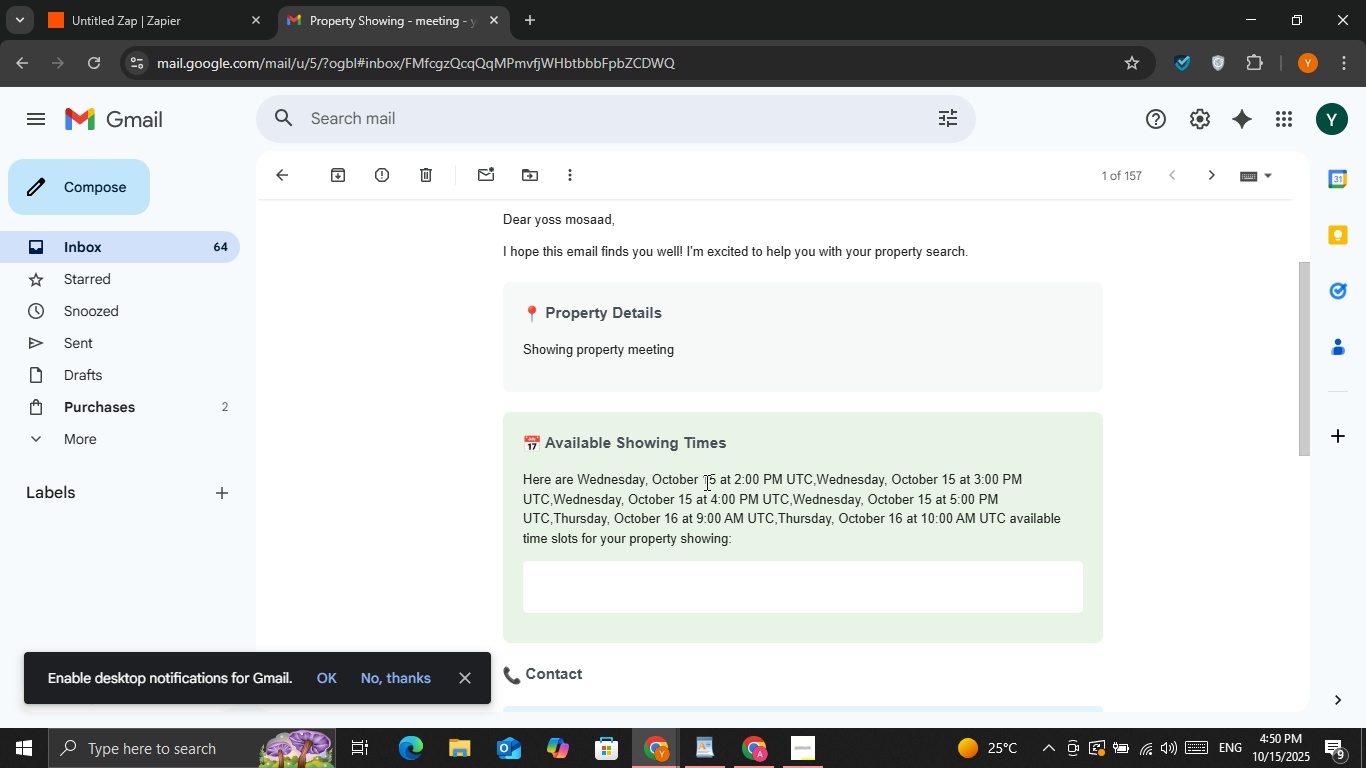 
left_click([705, 482])
 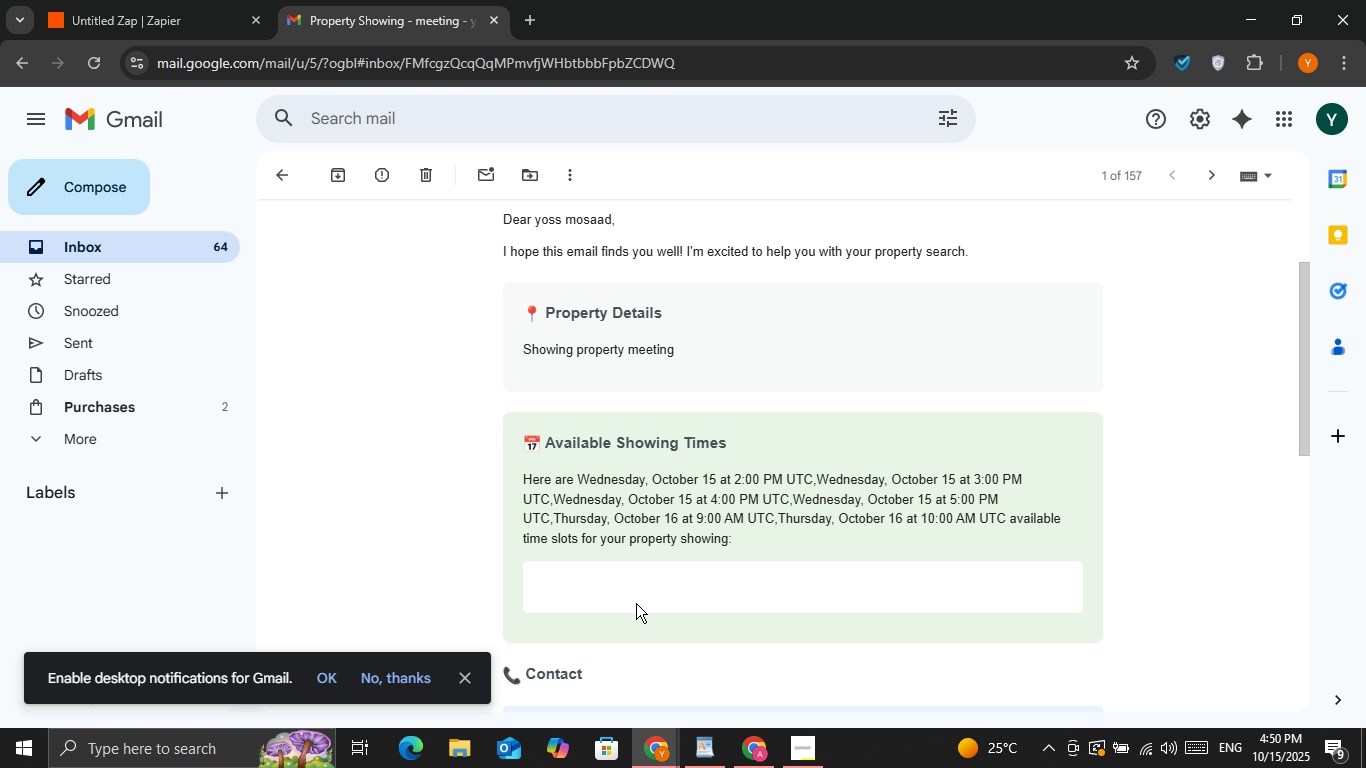 
double_click([627, 571])
 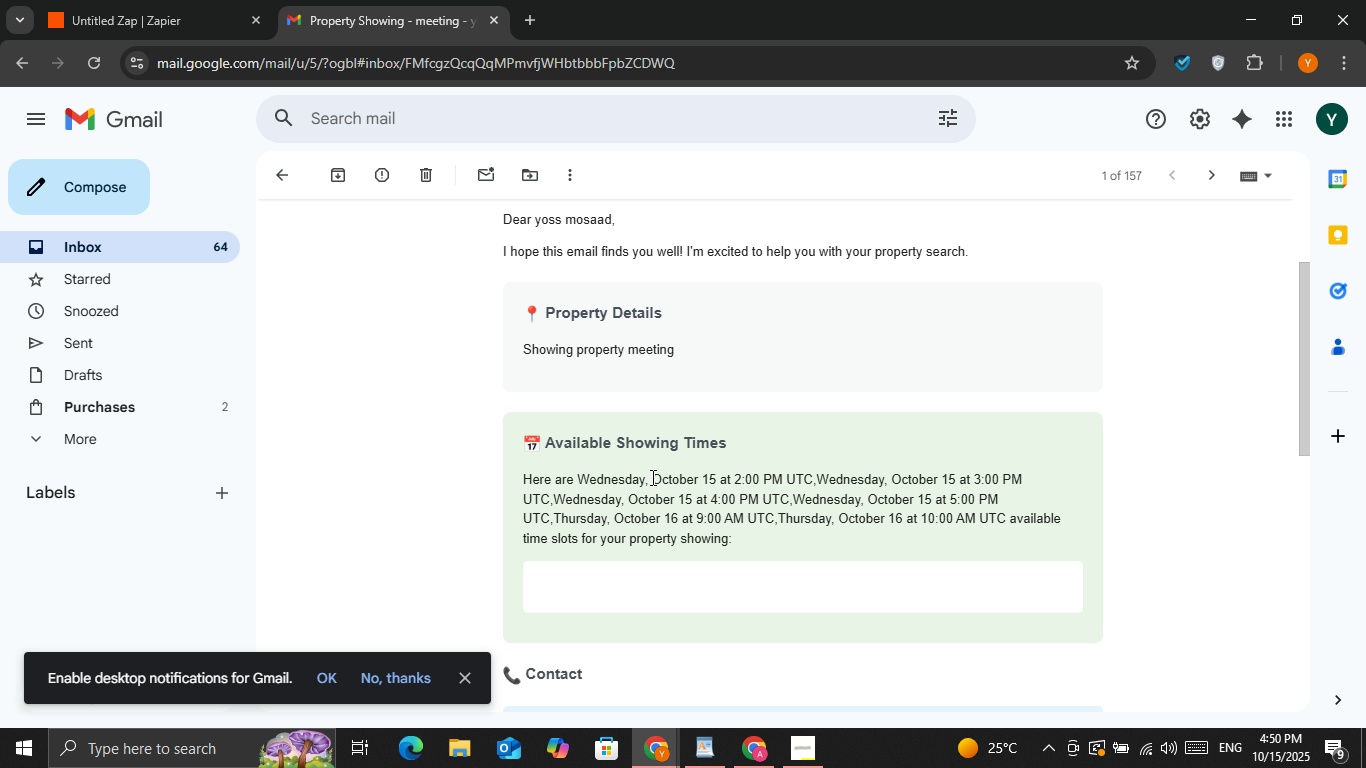 
left_click_drag(start_coordinate=[651, 477], to_coordinate=[781, 537])
 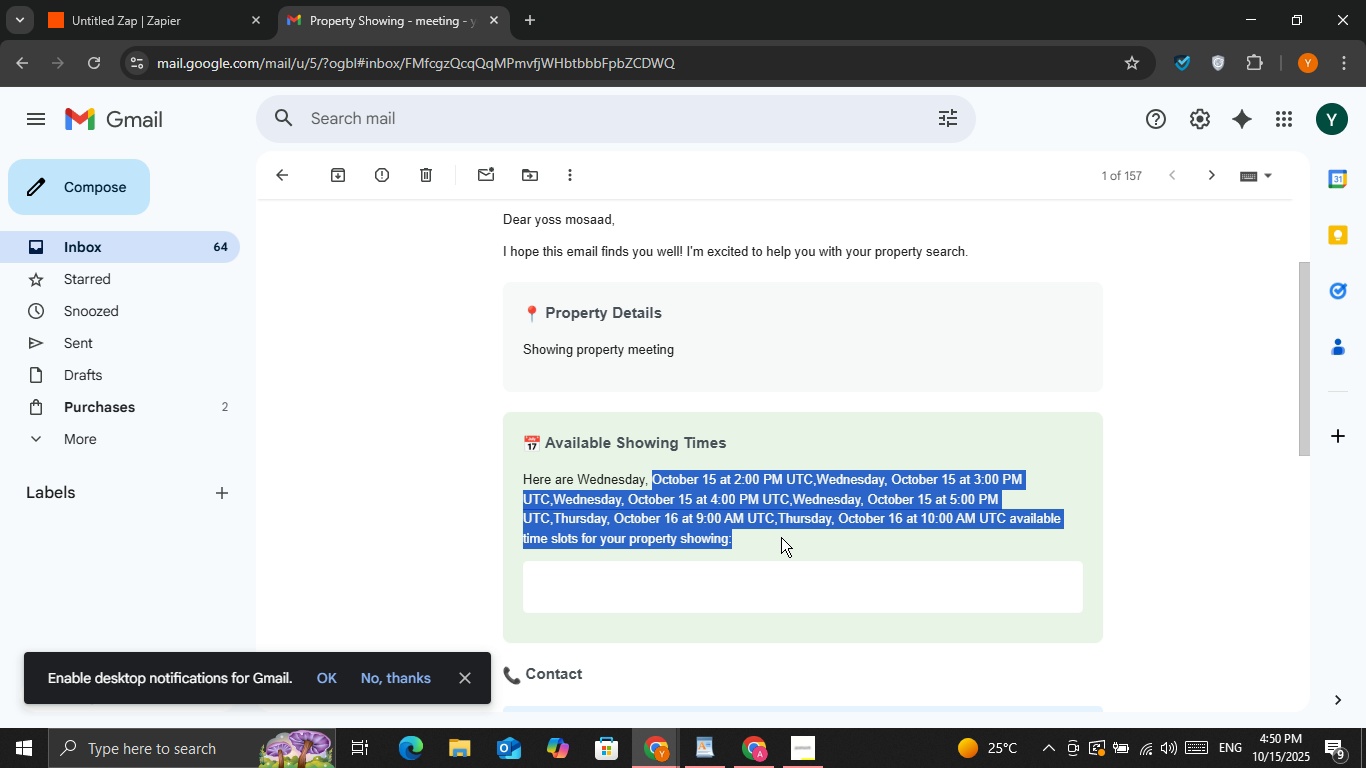 
left_click([781, 537])
 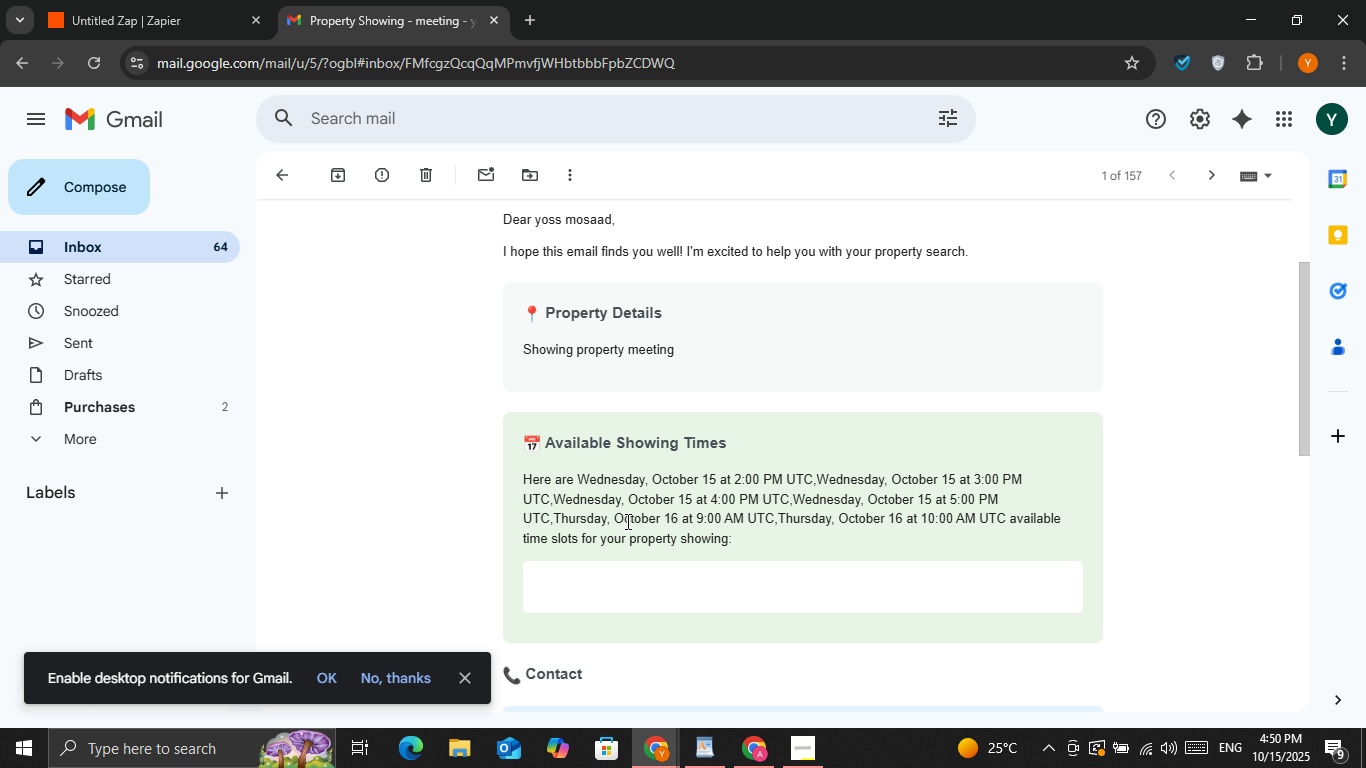 
left_click_drag(start_coordinate=[609, 522], to_coordinate=[996, 535])
 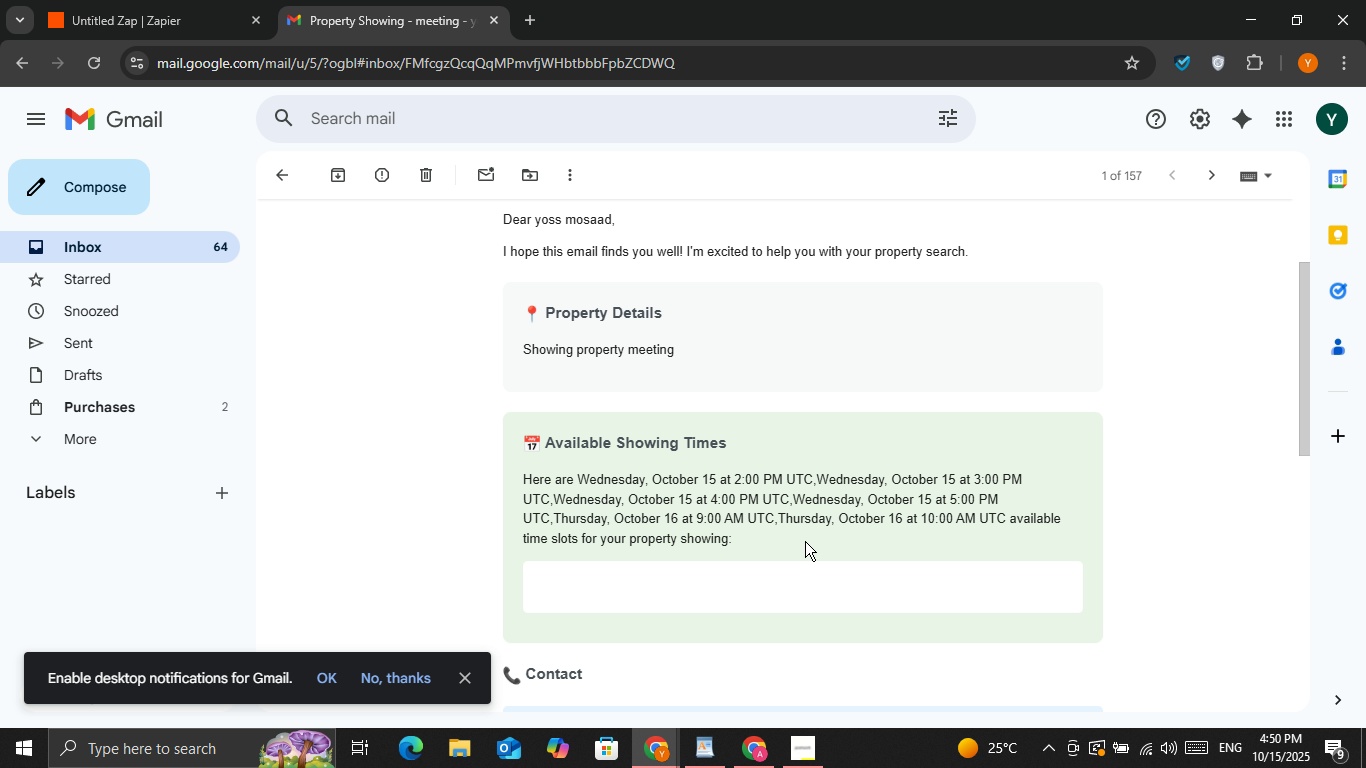 
left_click([805, 541])
 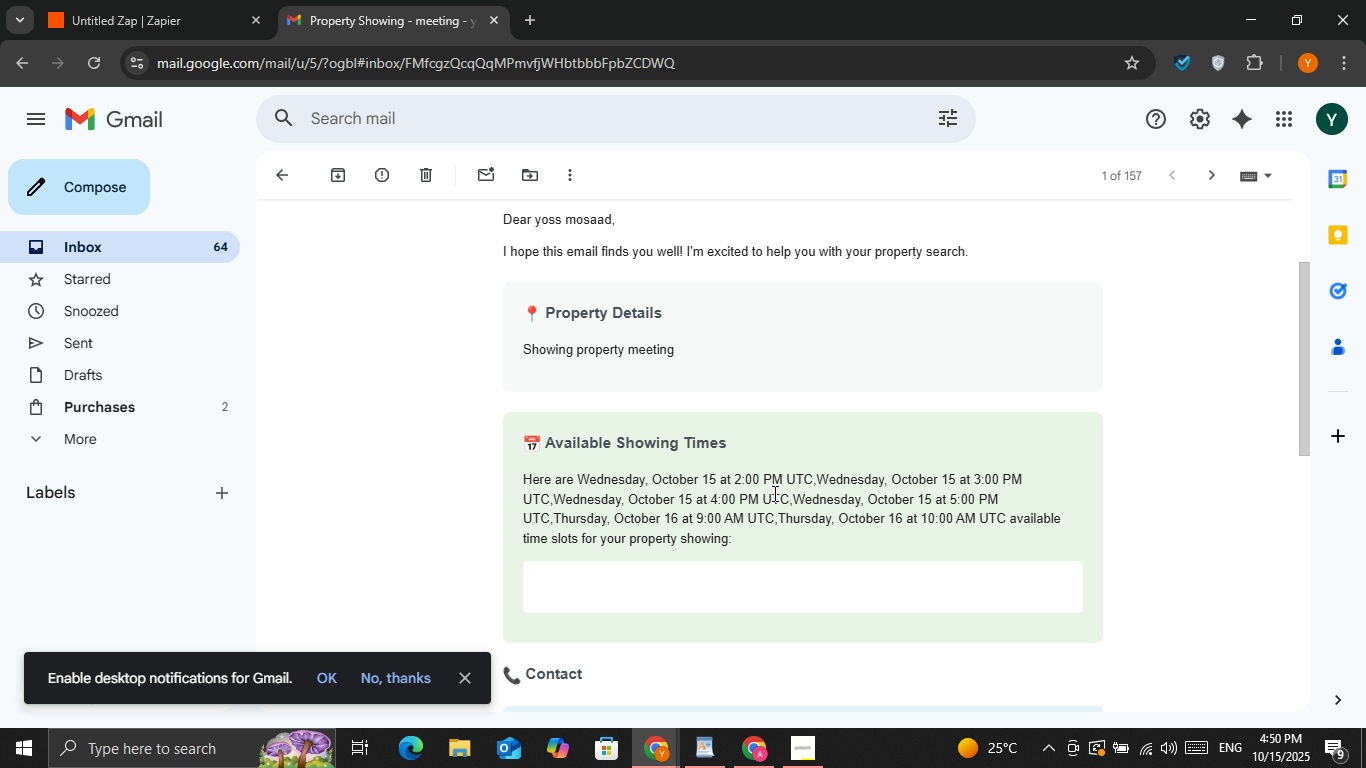 
scroll: coordinate [692, 280], scroll_direction: down, amount: 3.0
 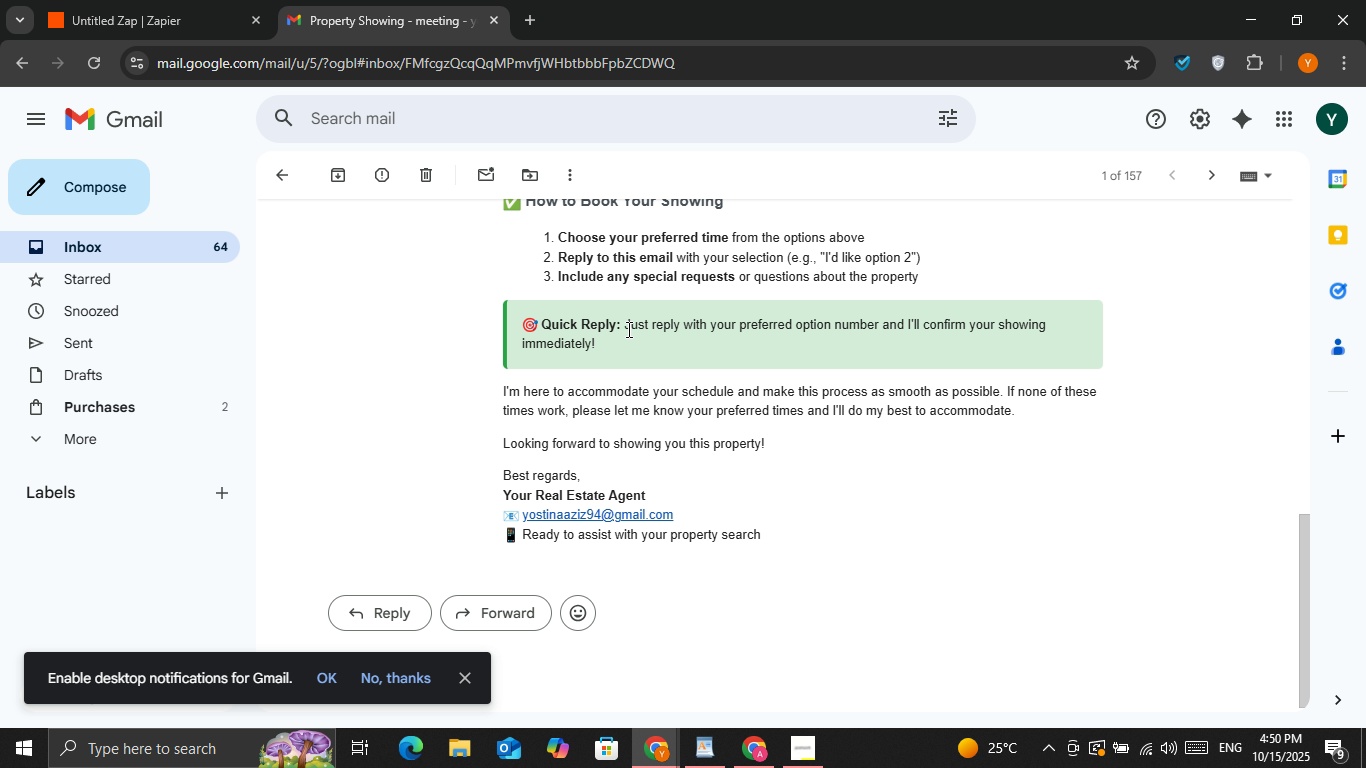 
left_click_drag(start_coordinate=[627, 329], to_coordinate=[631, 351])
 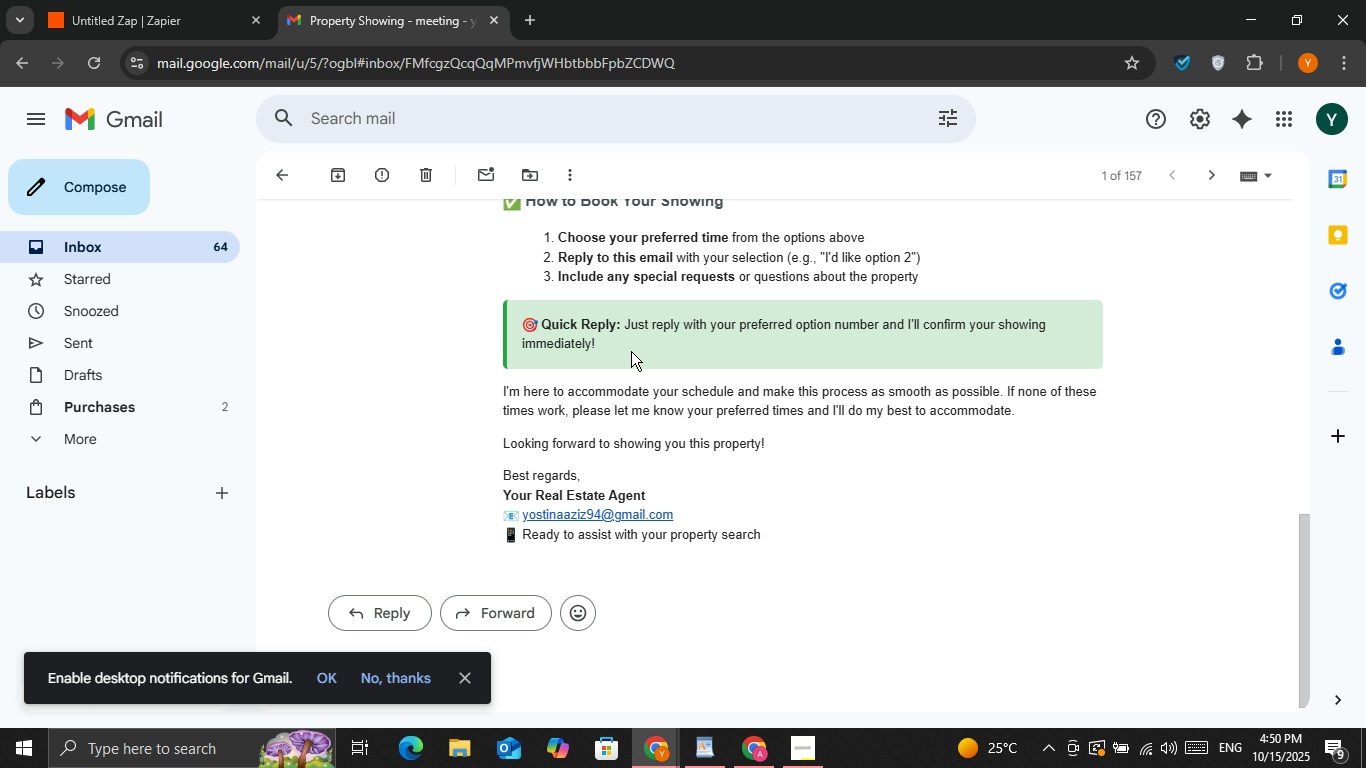 
left_click([631, 351])
 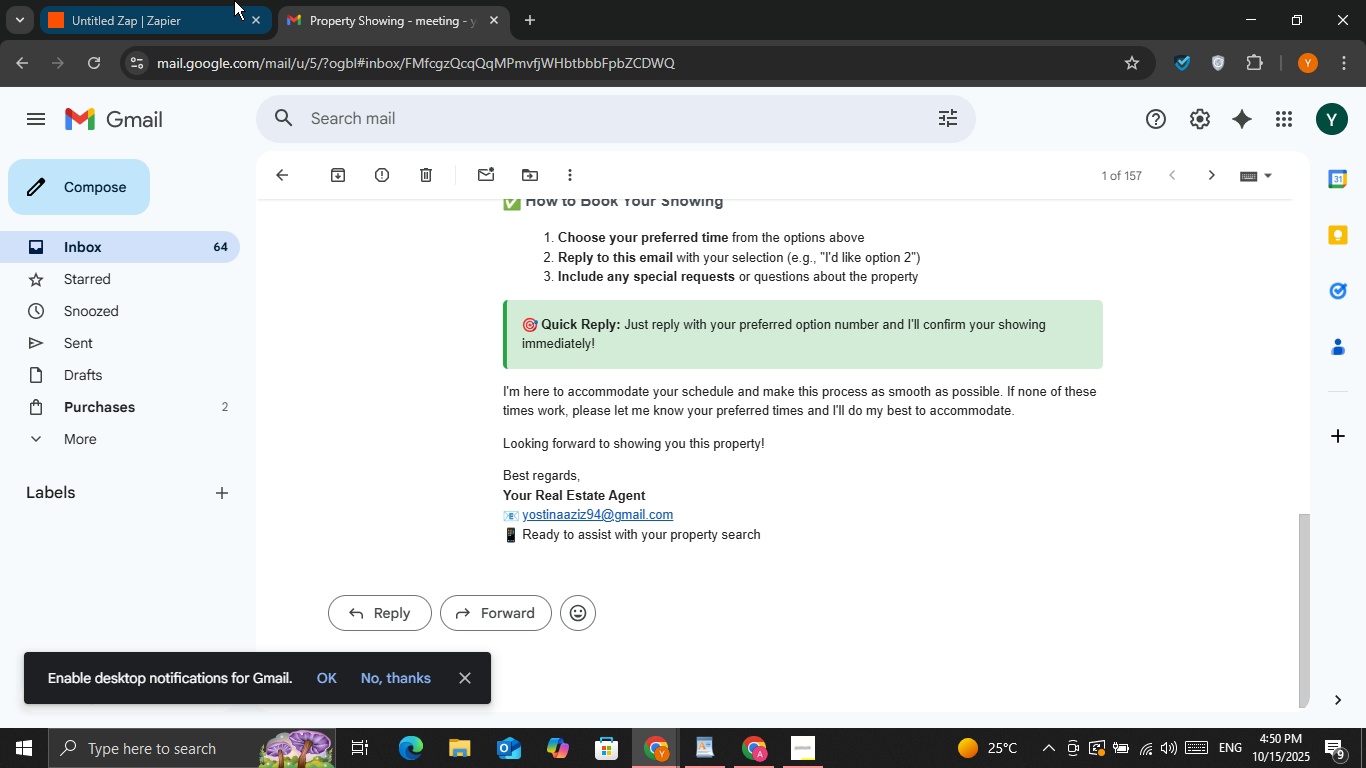 
left_click([212, 0])
 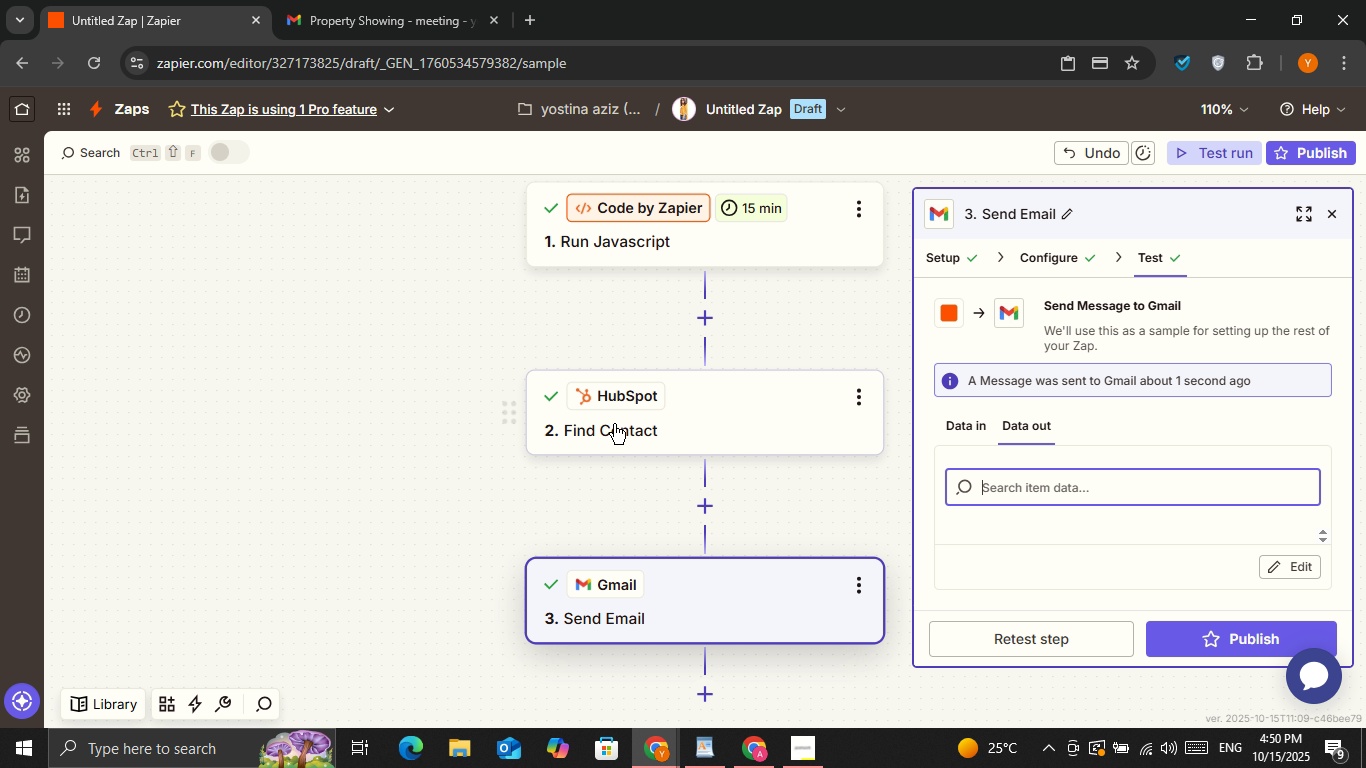 
left_click([687, 419])
 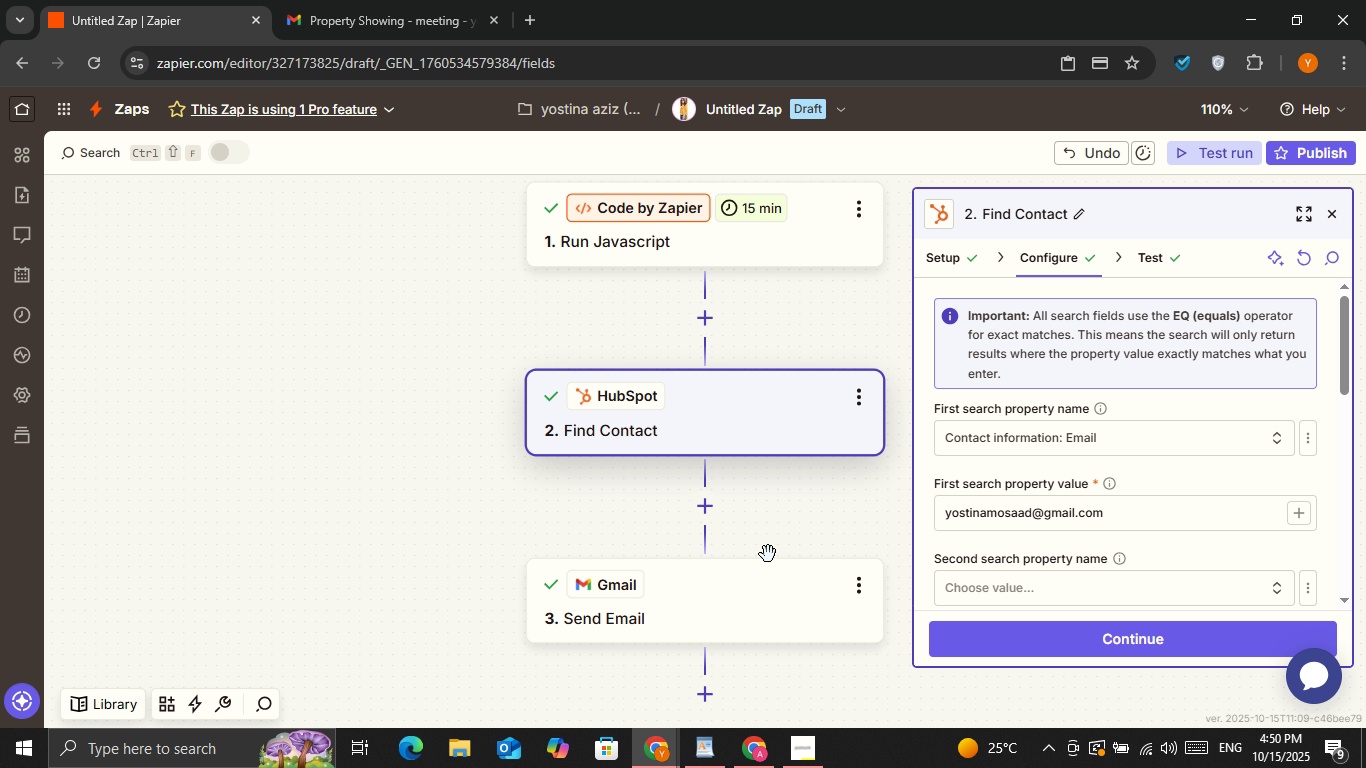 
left_click([754, 595])
 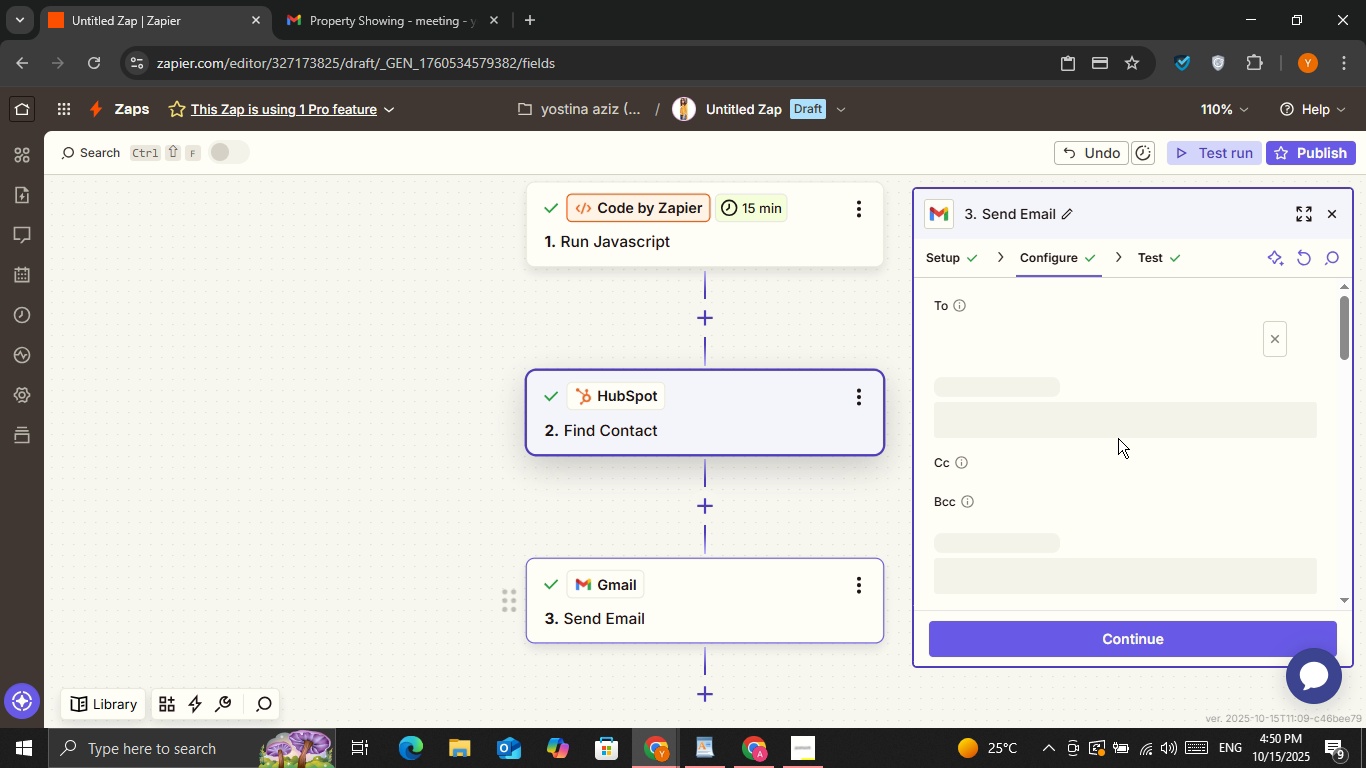 
scroll: coordinate [1137, 427], scroll_direction: down, amount: 6.0
 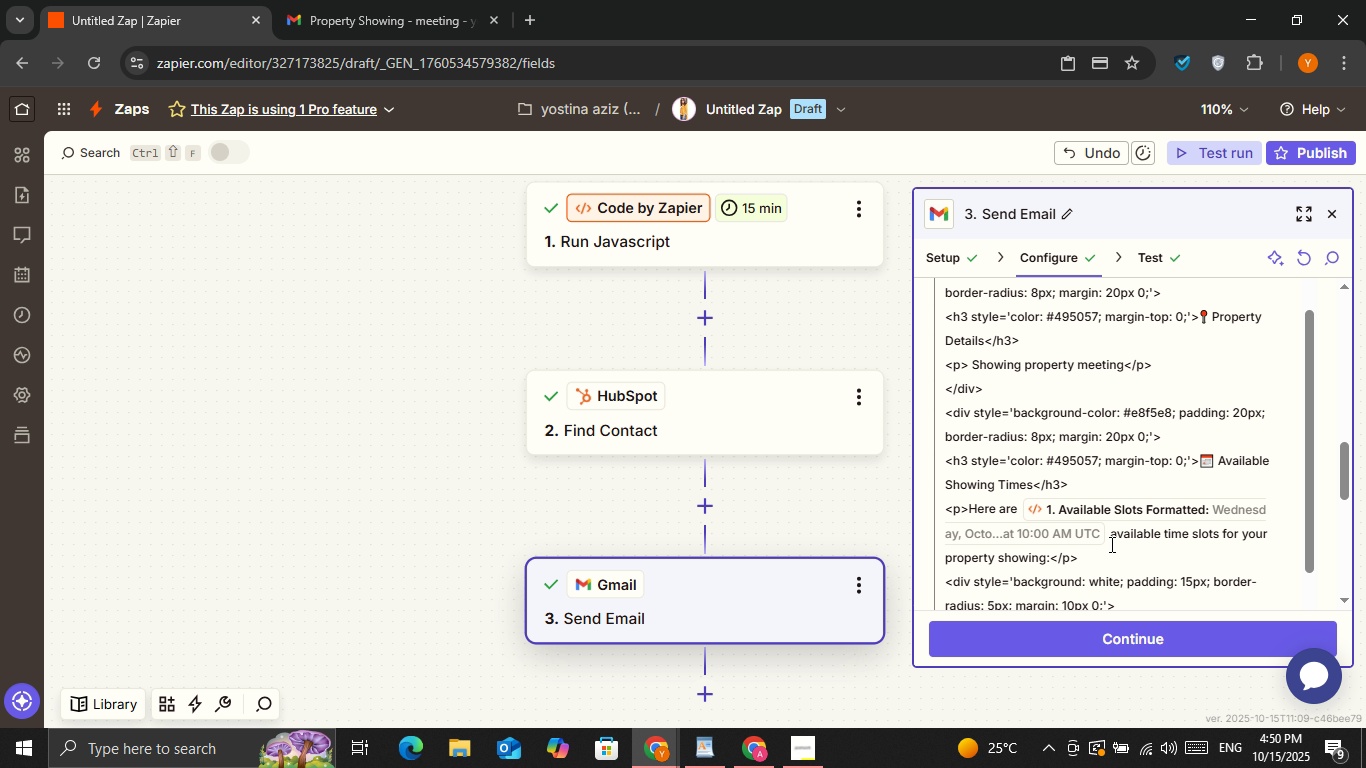 
left_click_drag(start_coordinate=[1110, 538], to_coordinate=[1047, 552])
 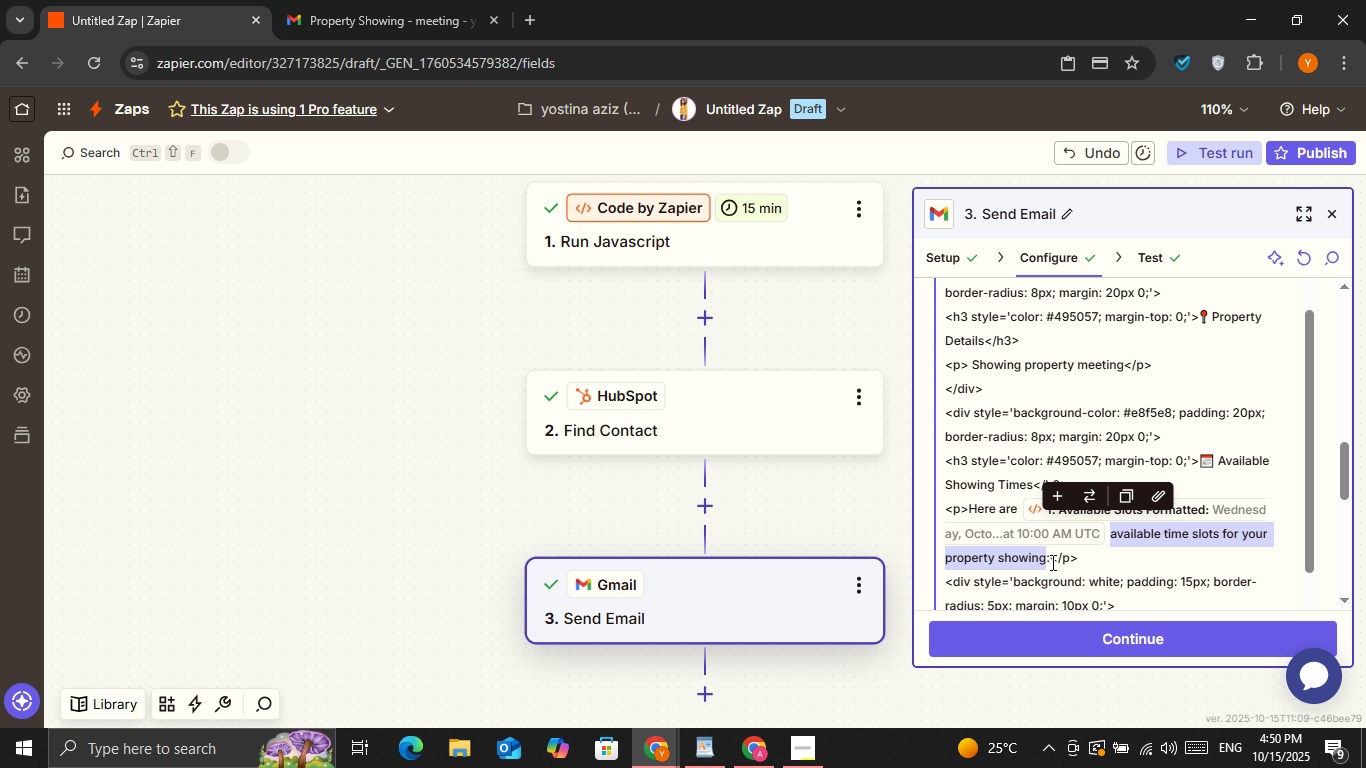 
left_click_drag(start_coordinate=[1051, 561], to_coordinate=[1111, 539])
 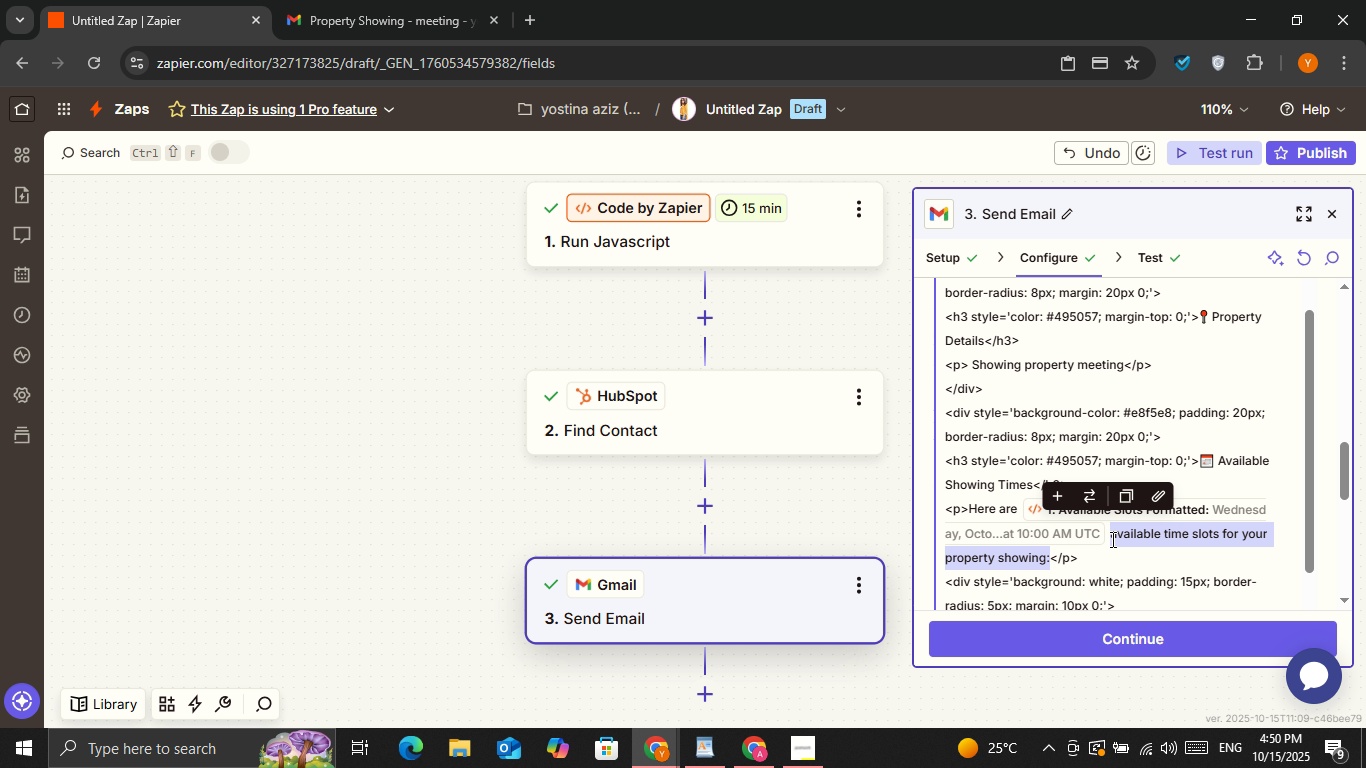 
key(Control+C)
 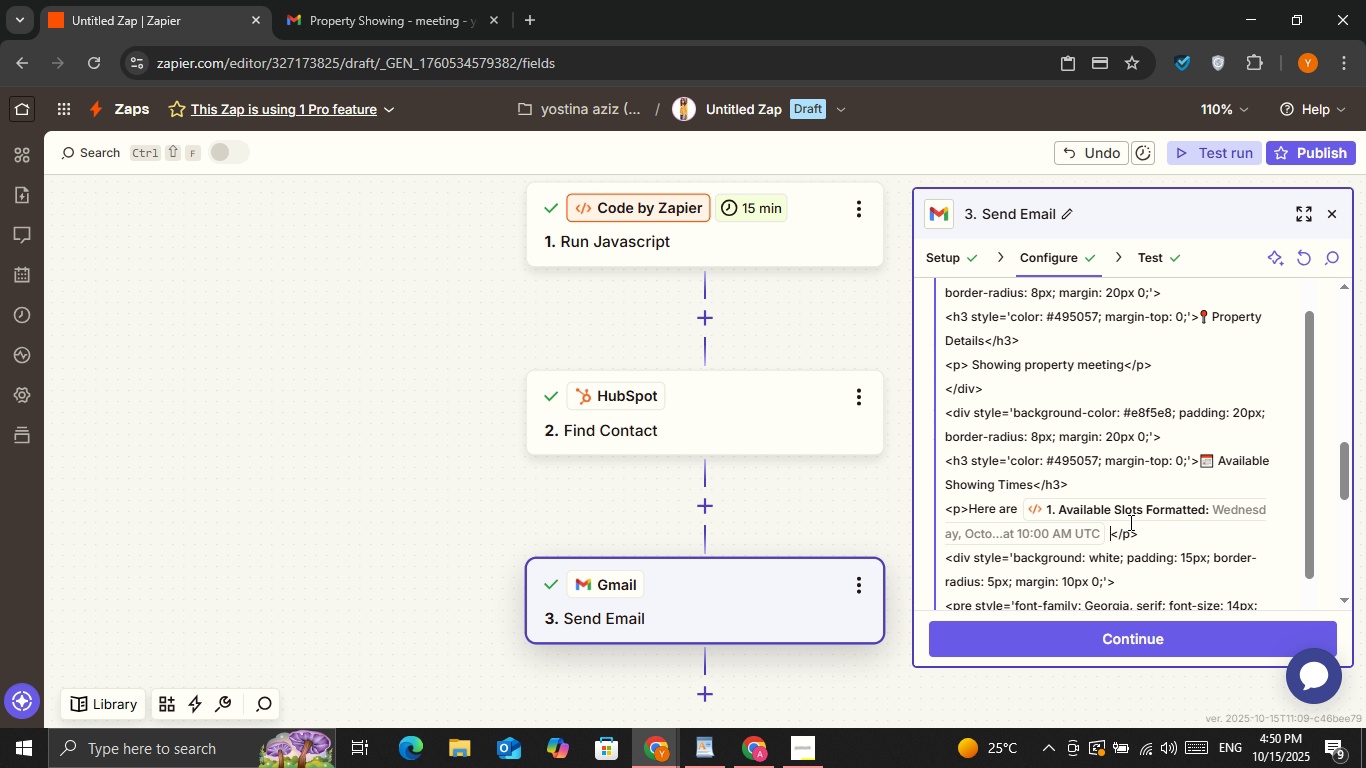 
key(Backspace)
 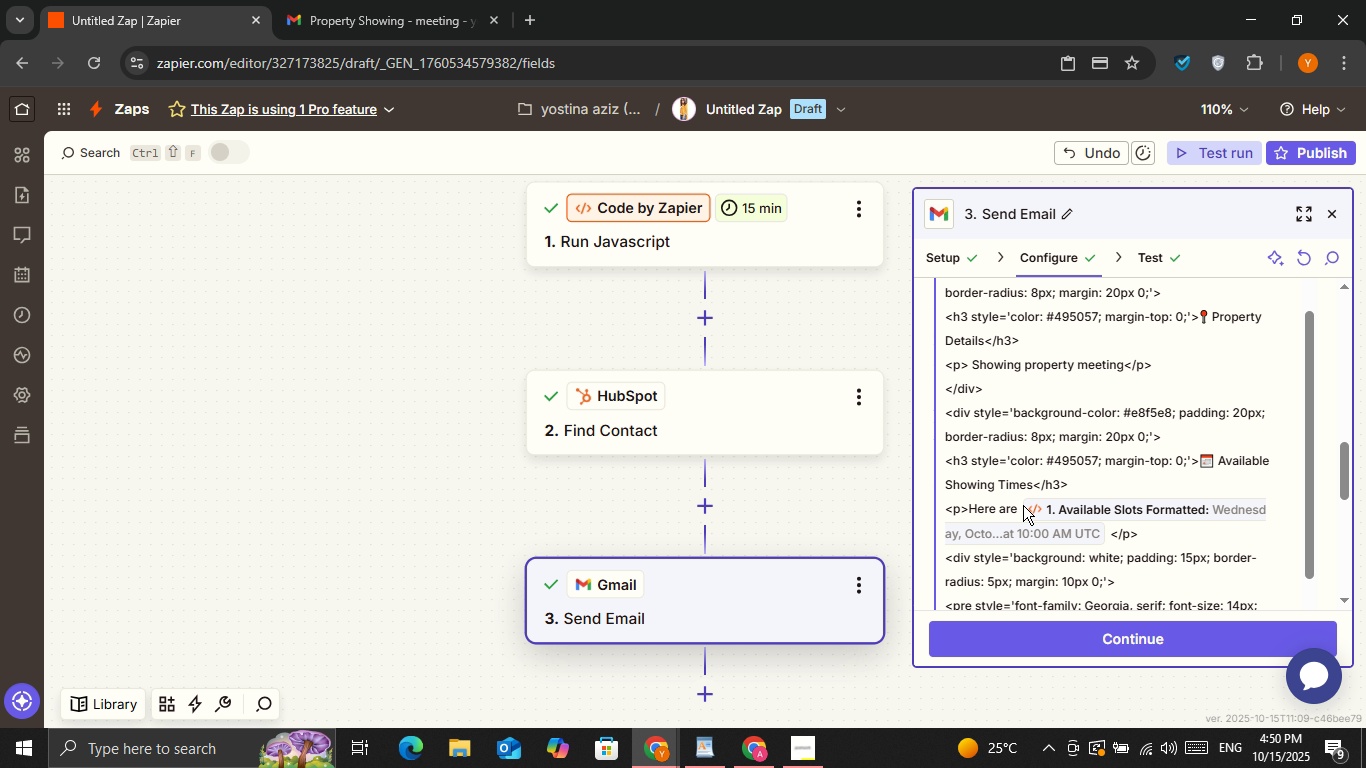 
left_click([1023, 505])
 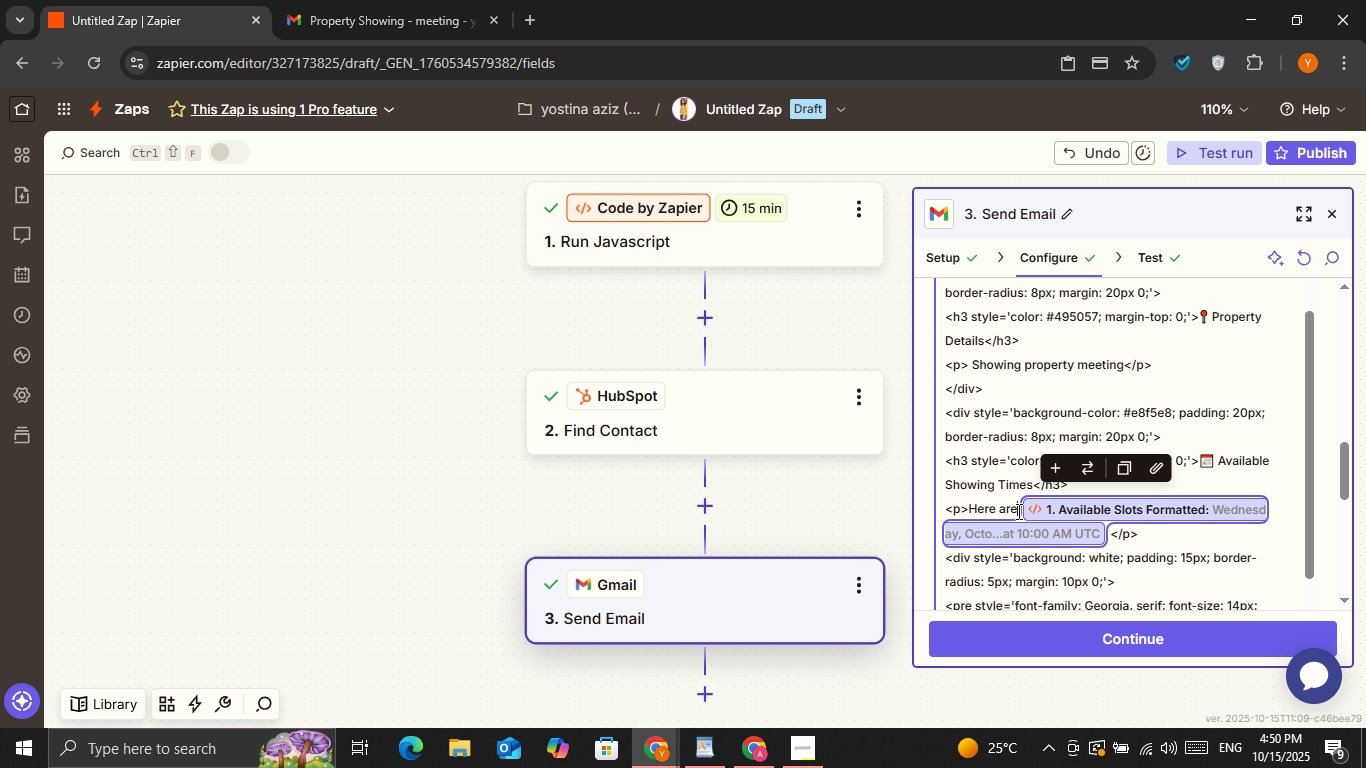 
left_click([1017, 511])
 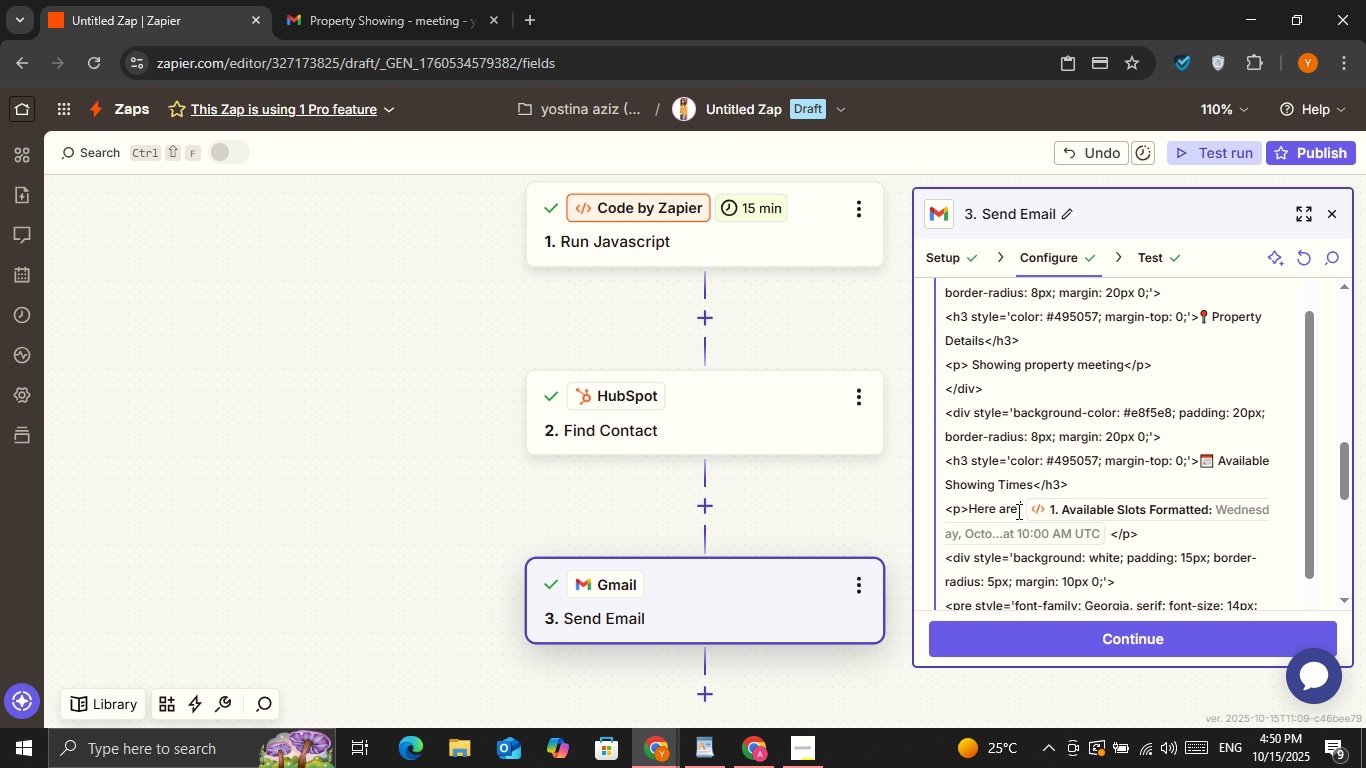 
key(Space)
 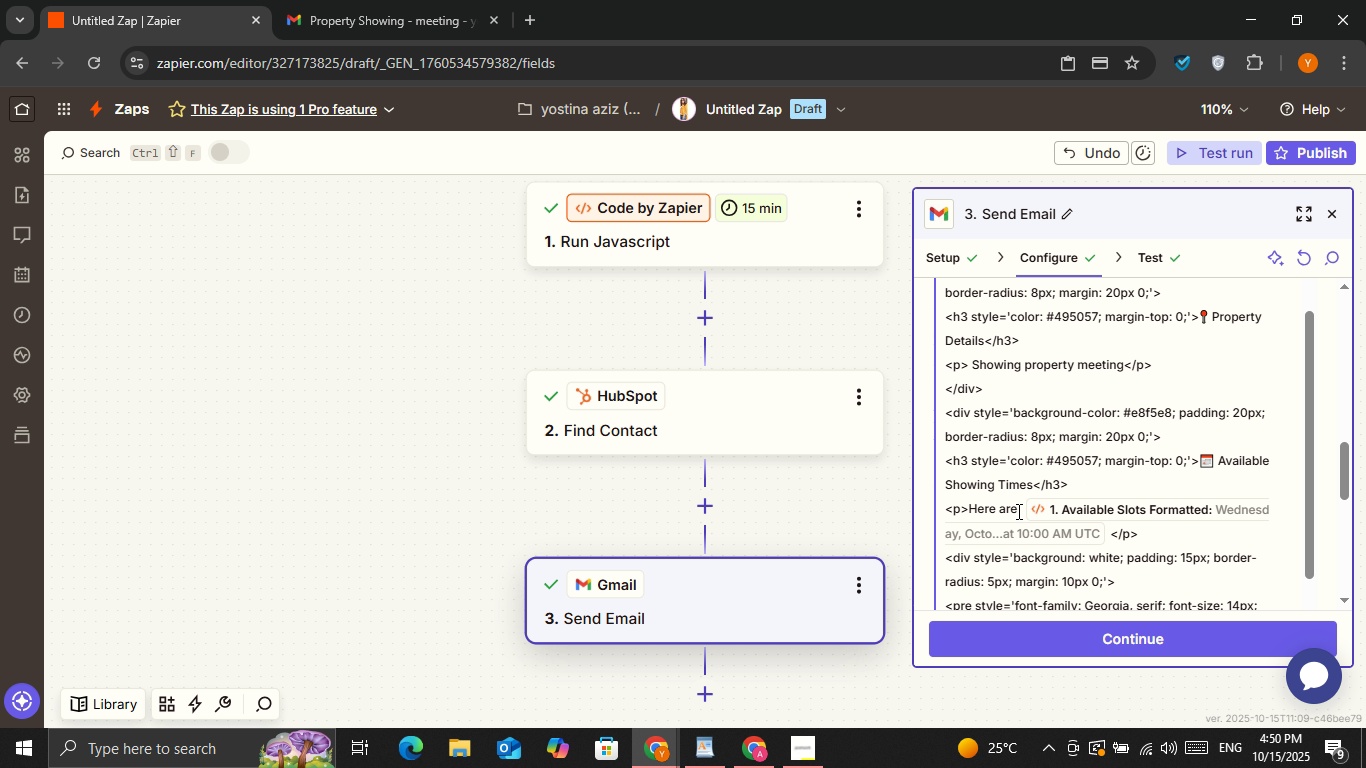 
key(Control+V)
 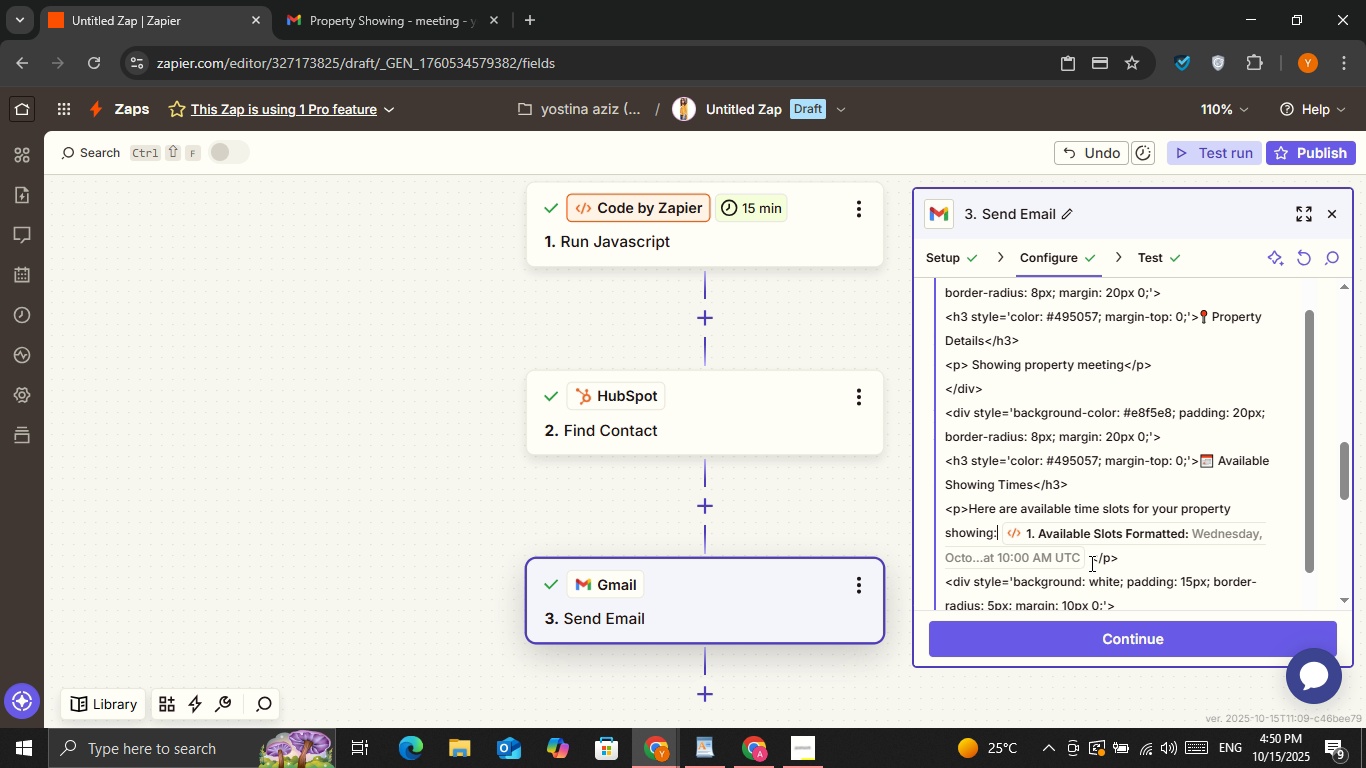 
left_click([1090, 563])
 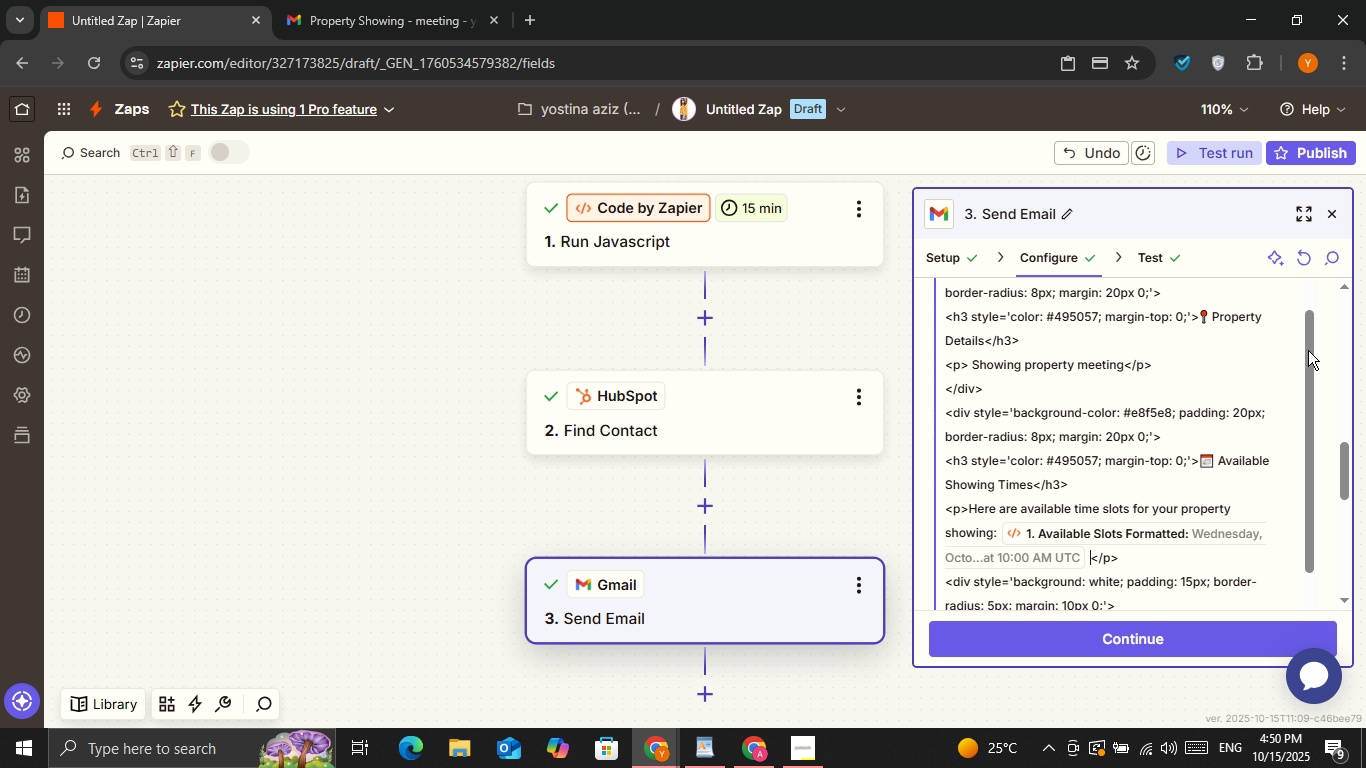 
scroll: coordinate [1313, 325], scroll_direction: up, amount: 2.0
 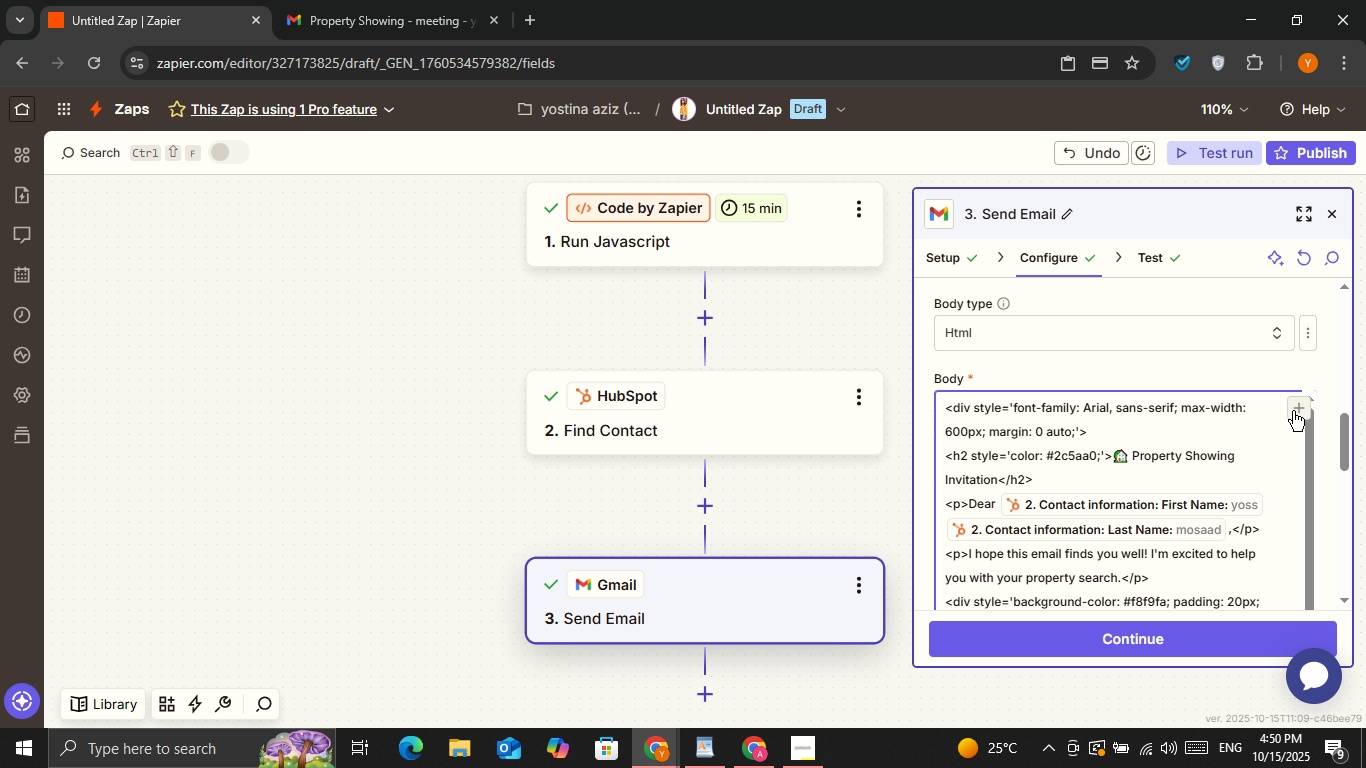 
left_click([1293, 411])
 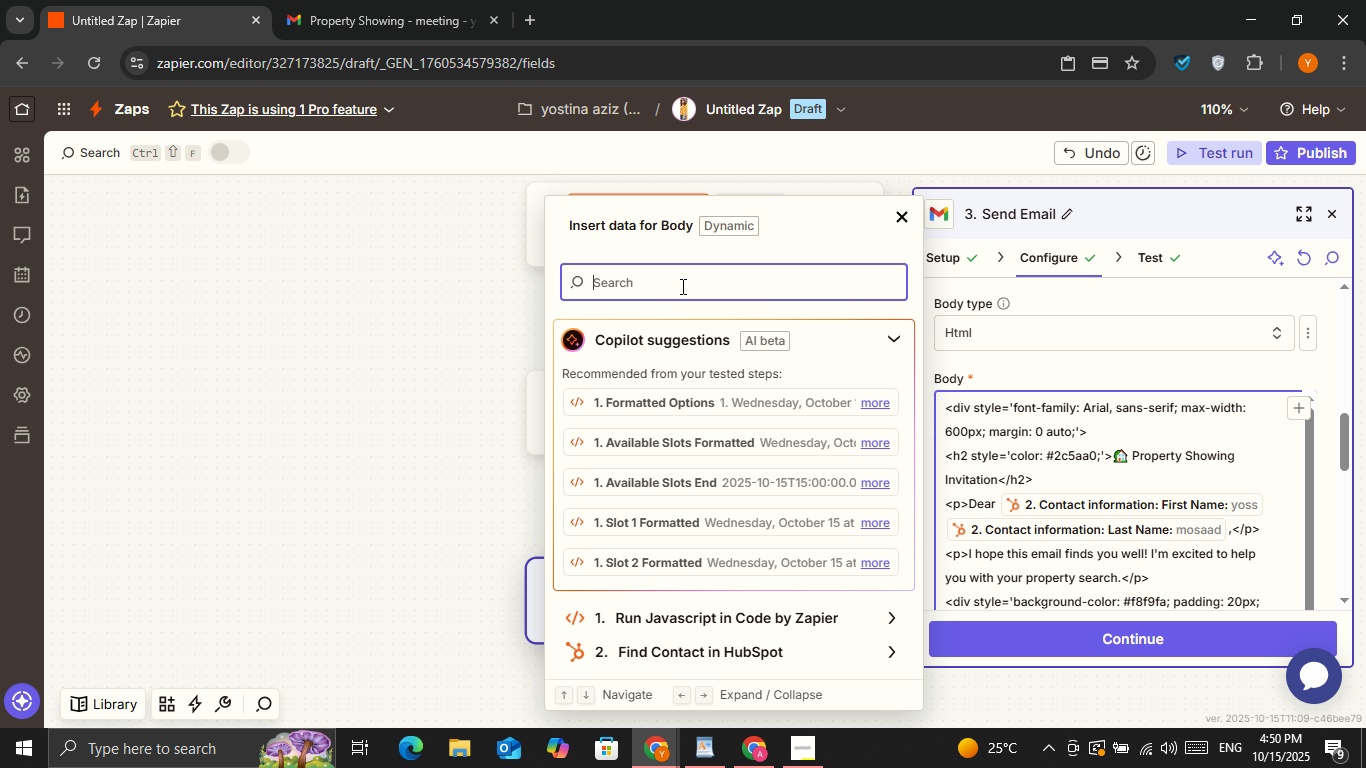 
type(for)
 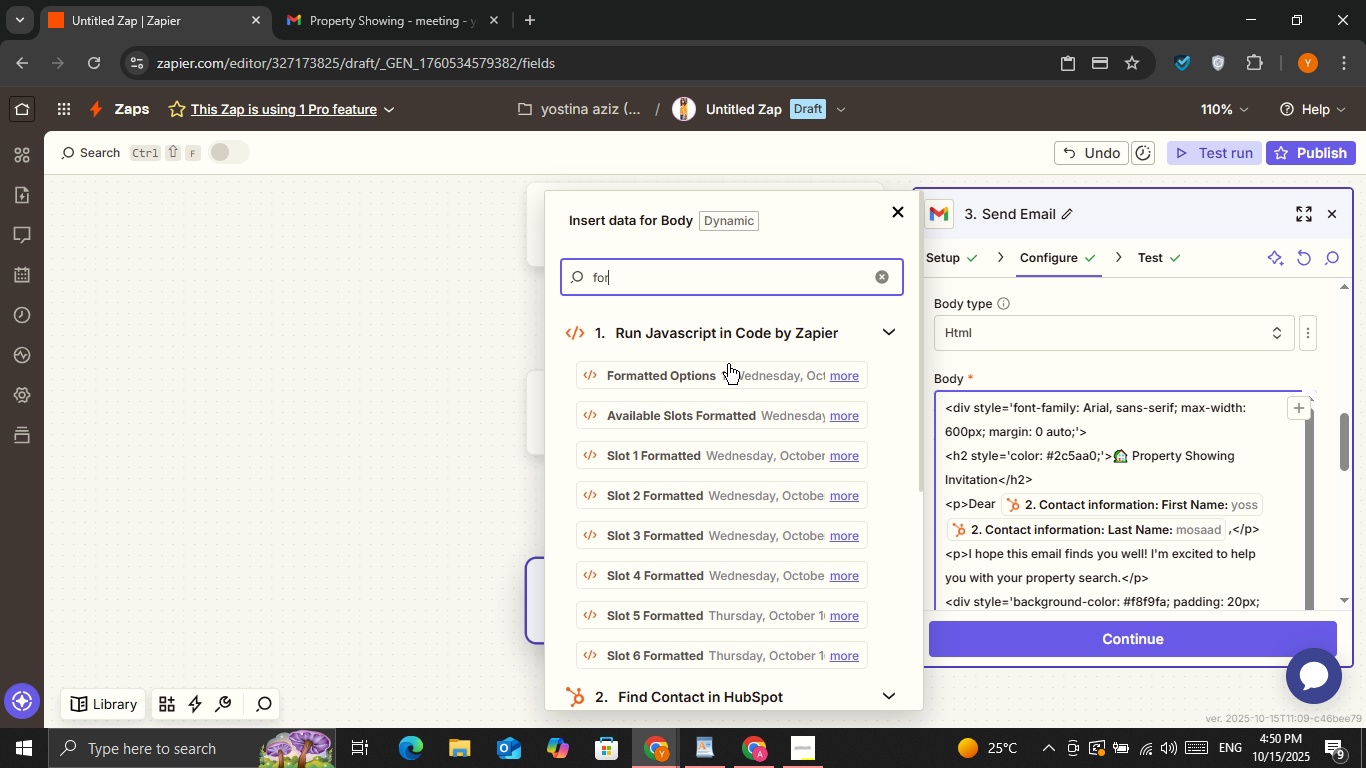 
left_click([733, 374])
 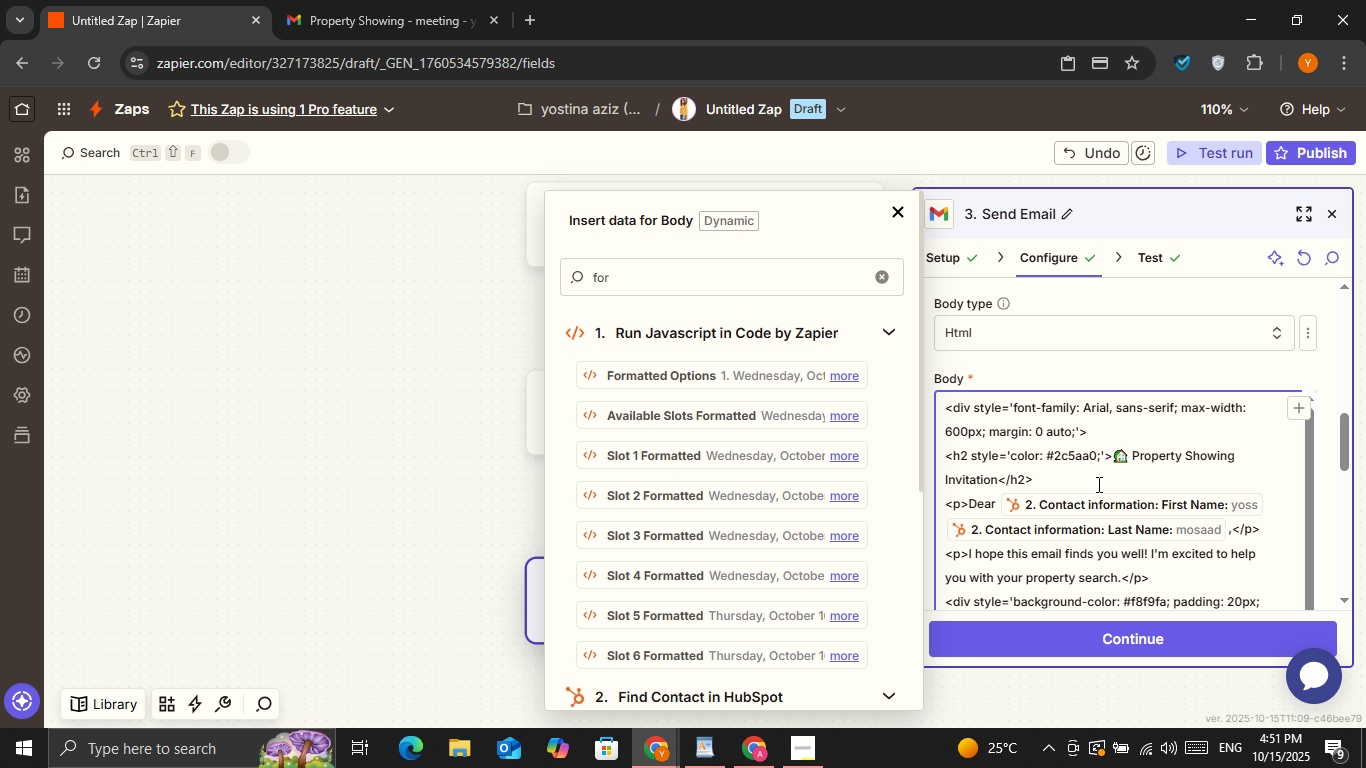 
scroll: coordinate [1108, 501], scroll_direction: down, amount: 3.0
 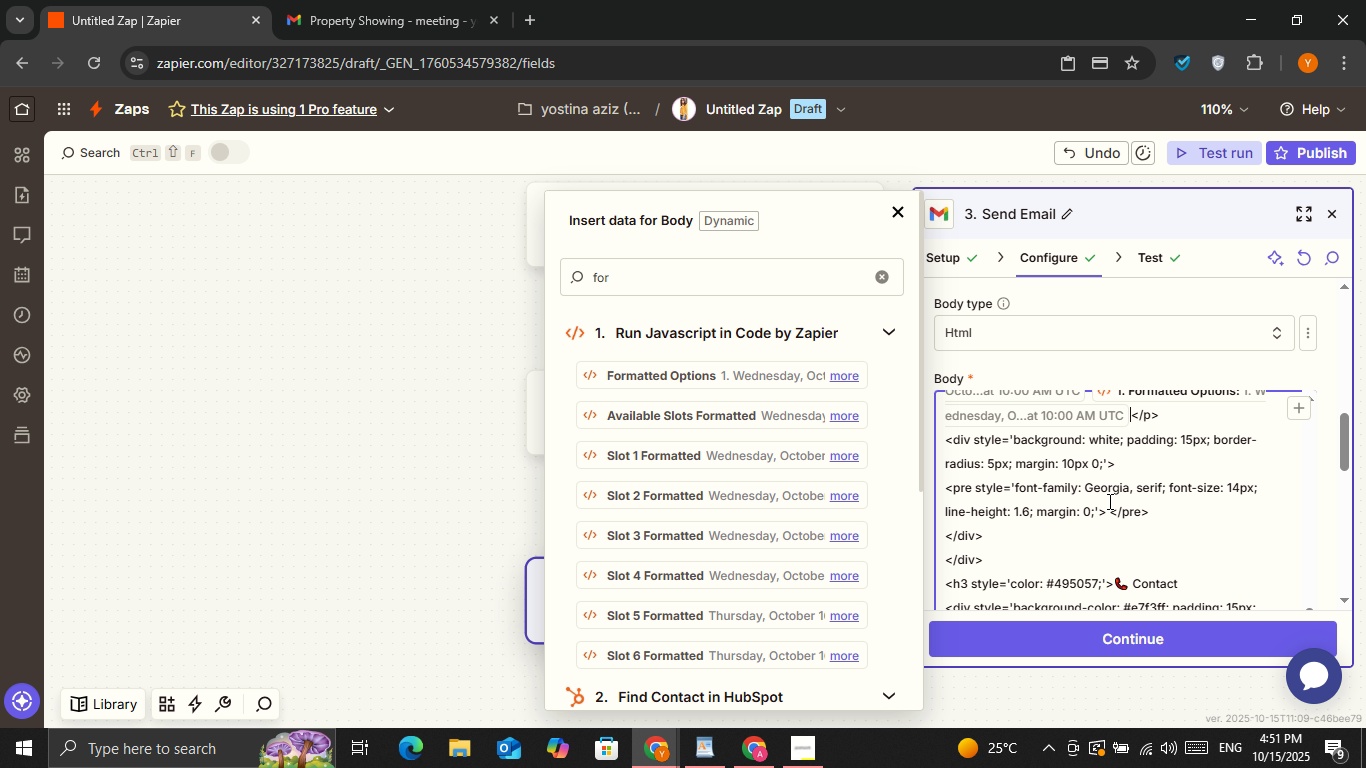 
scroll: coordinate [1108, 501], scroll_direction: up, amount: 1.0
 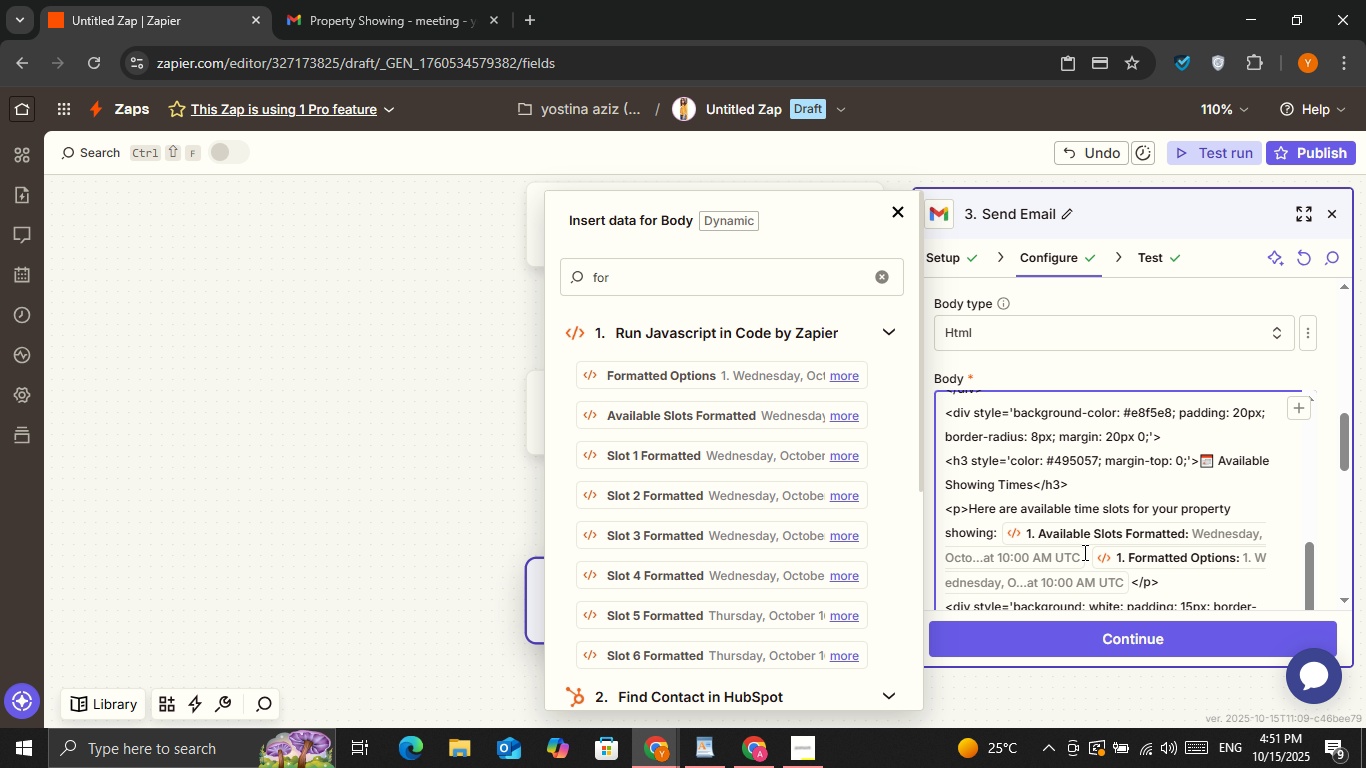 
left_click([1080, 552])
 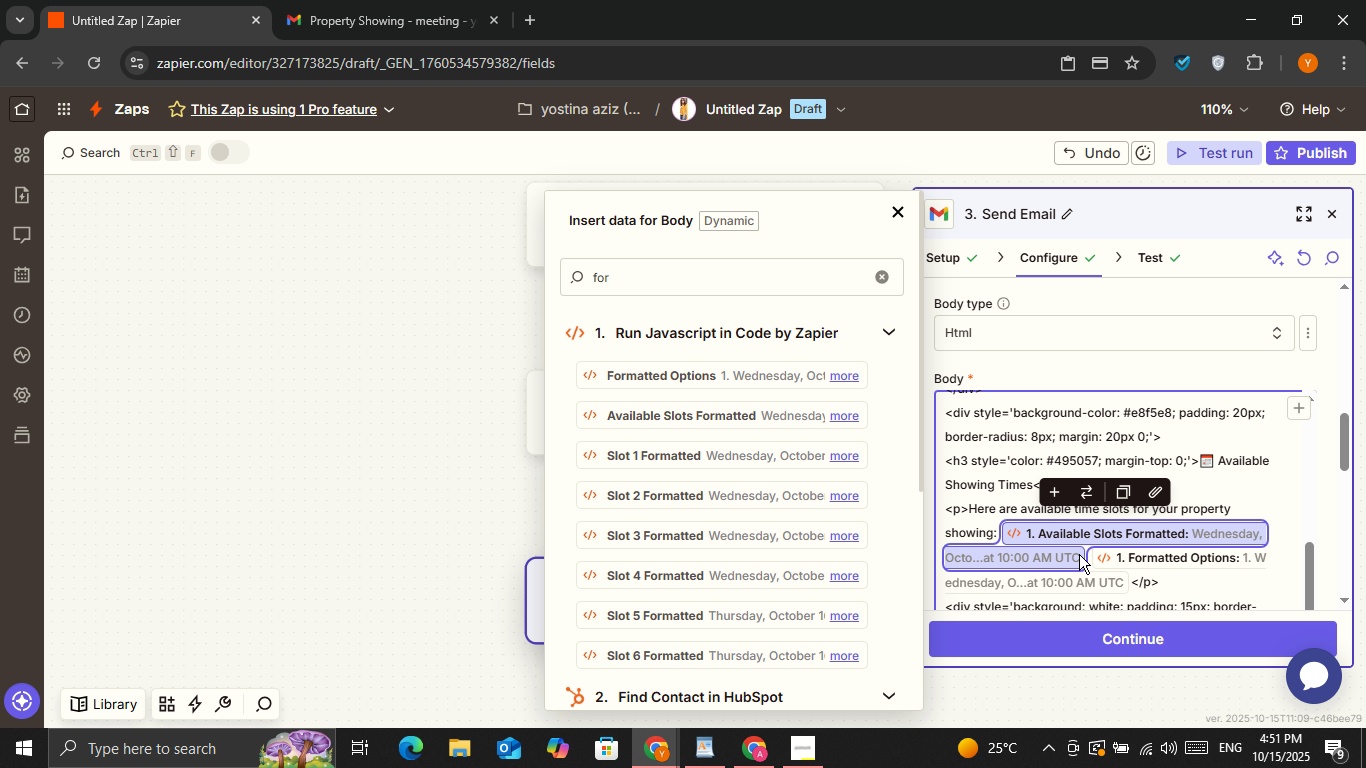 
key(Backspace)
 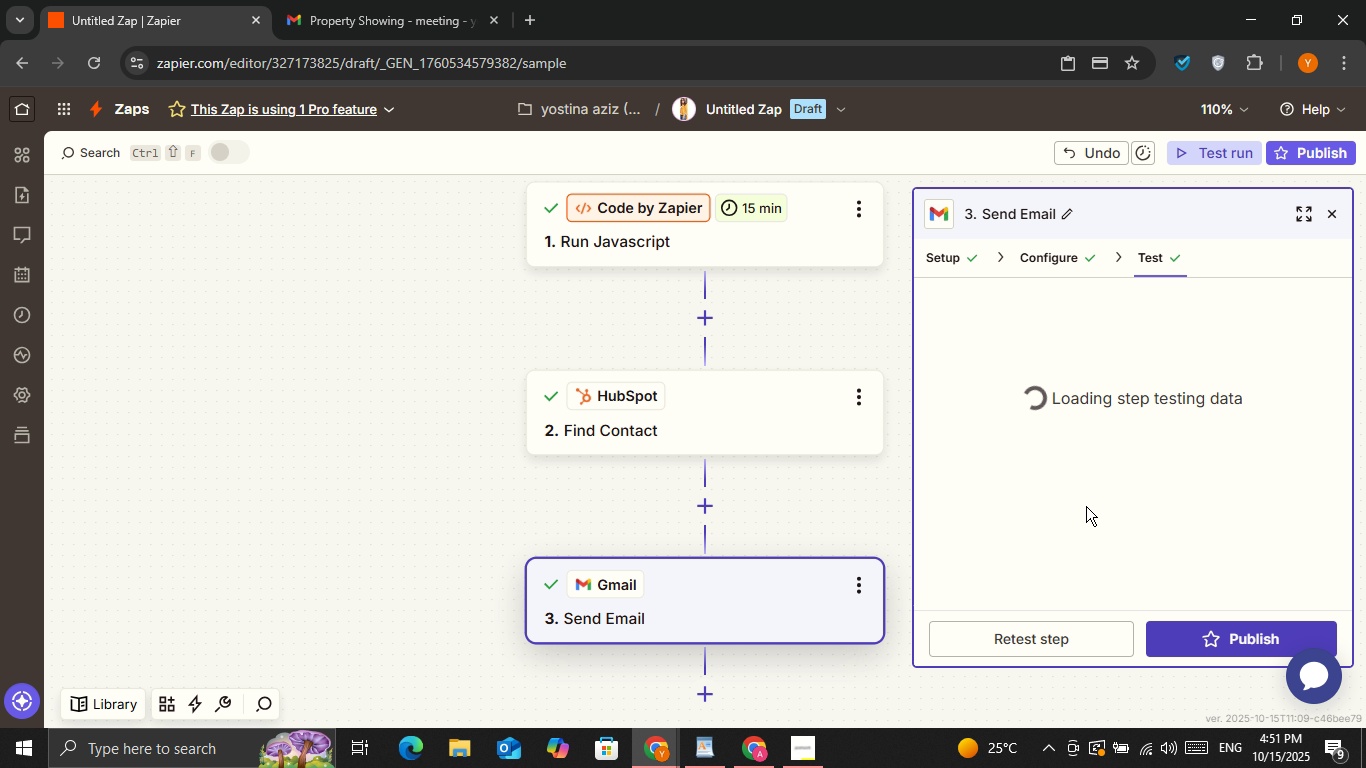 
wait(7.0)
 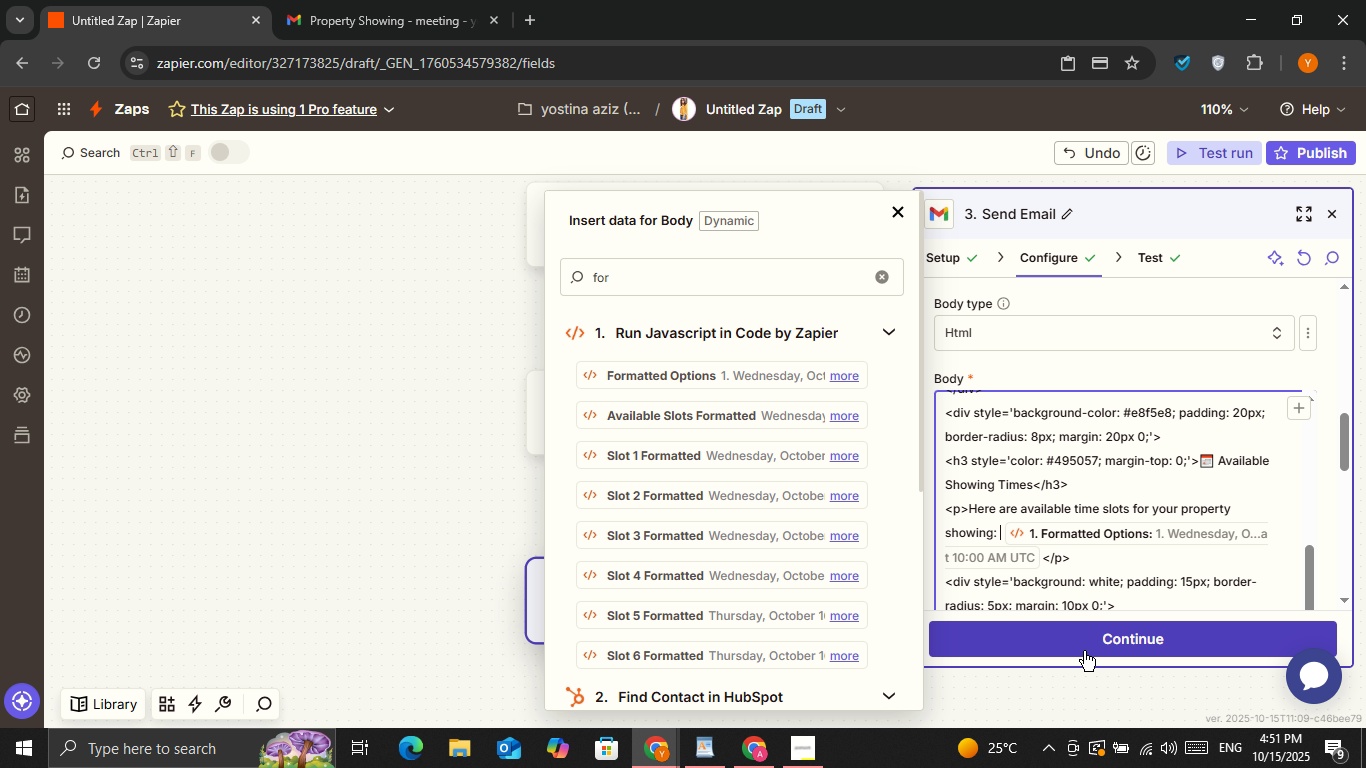 
left_click([325, 0])
 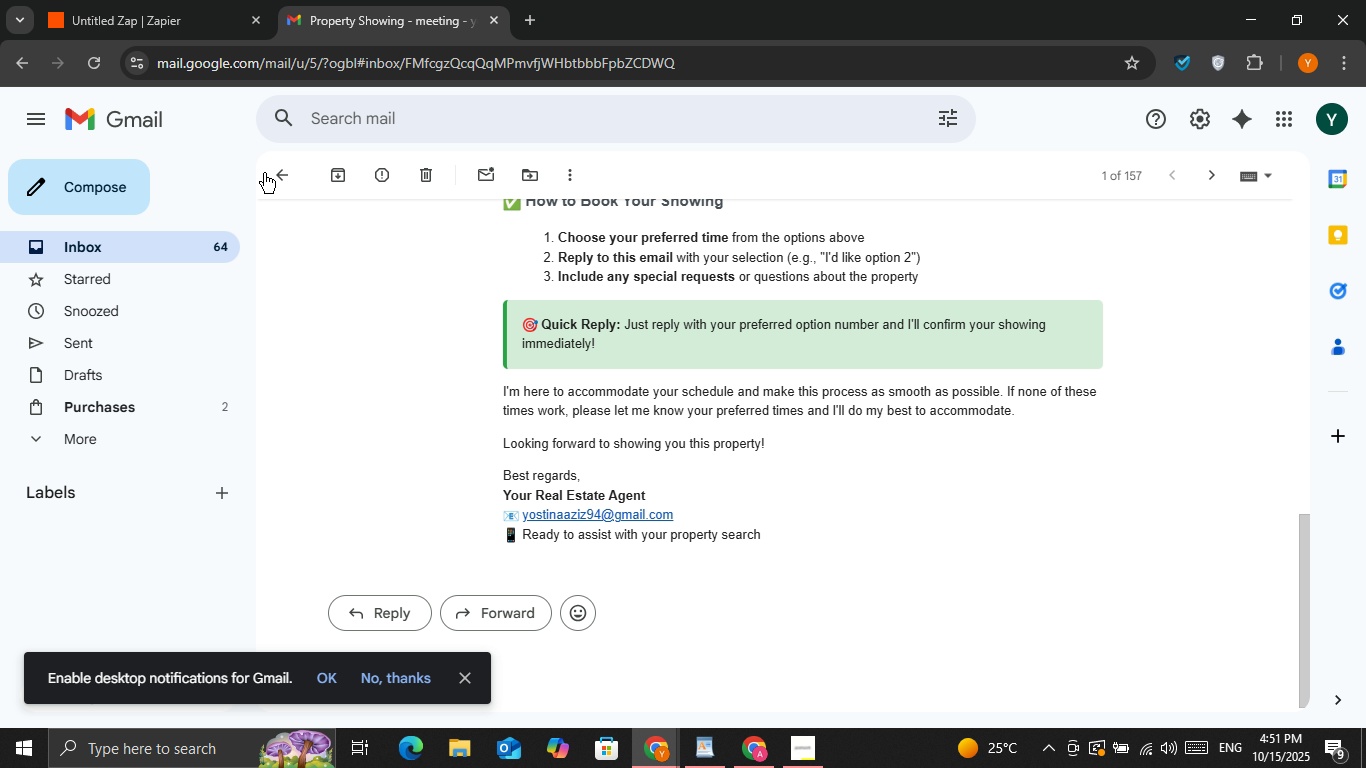 
left_click([268, 174])
 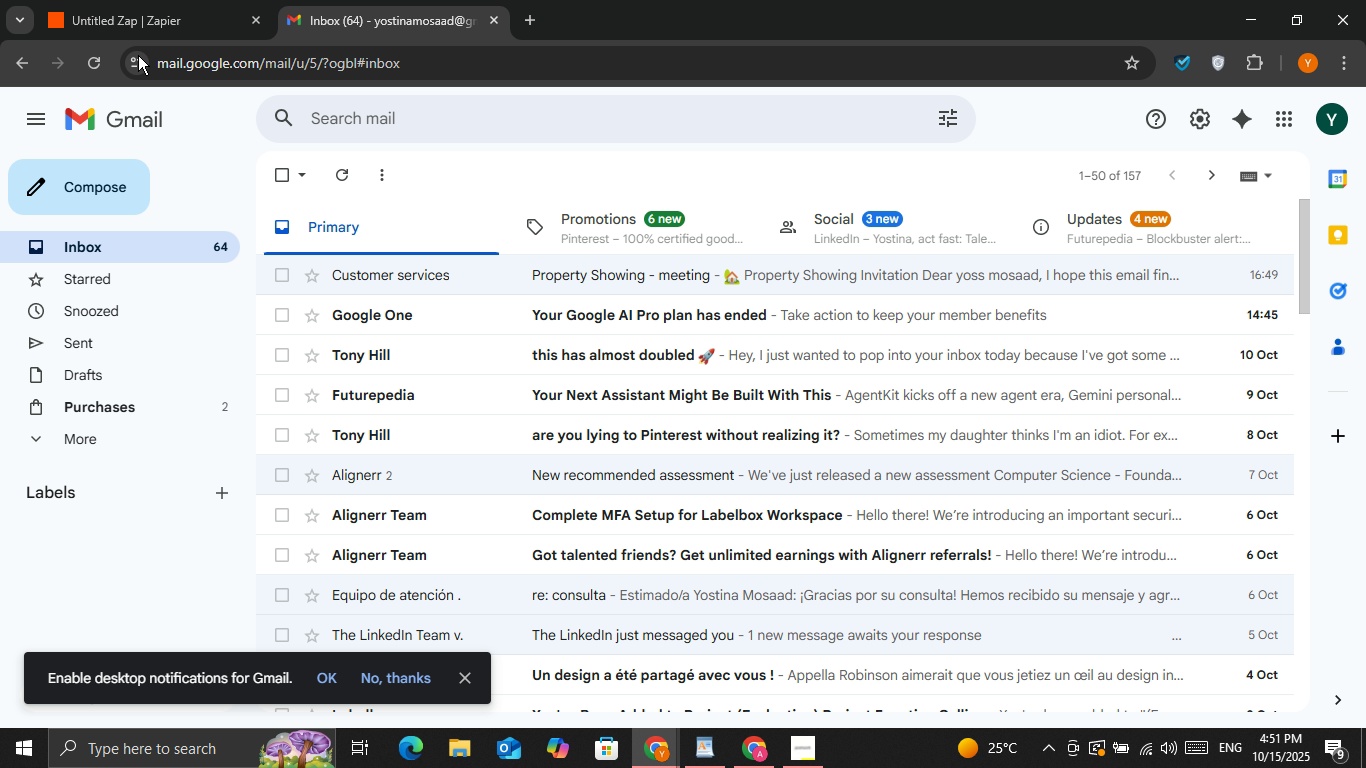 
left_click([108, 55])
 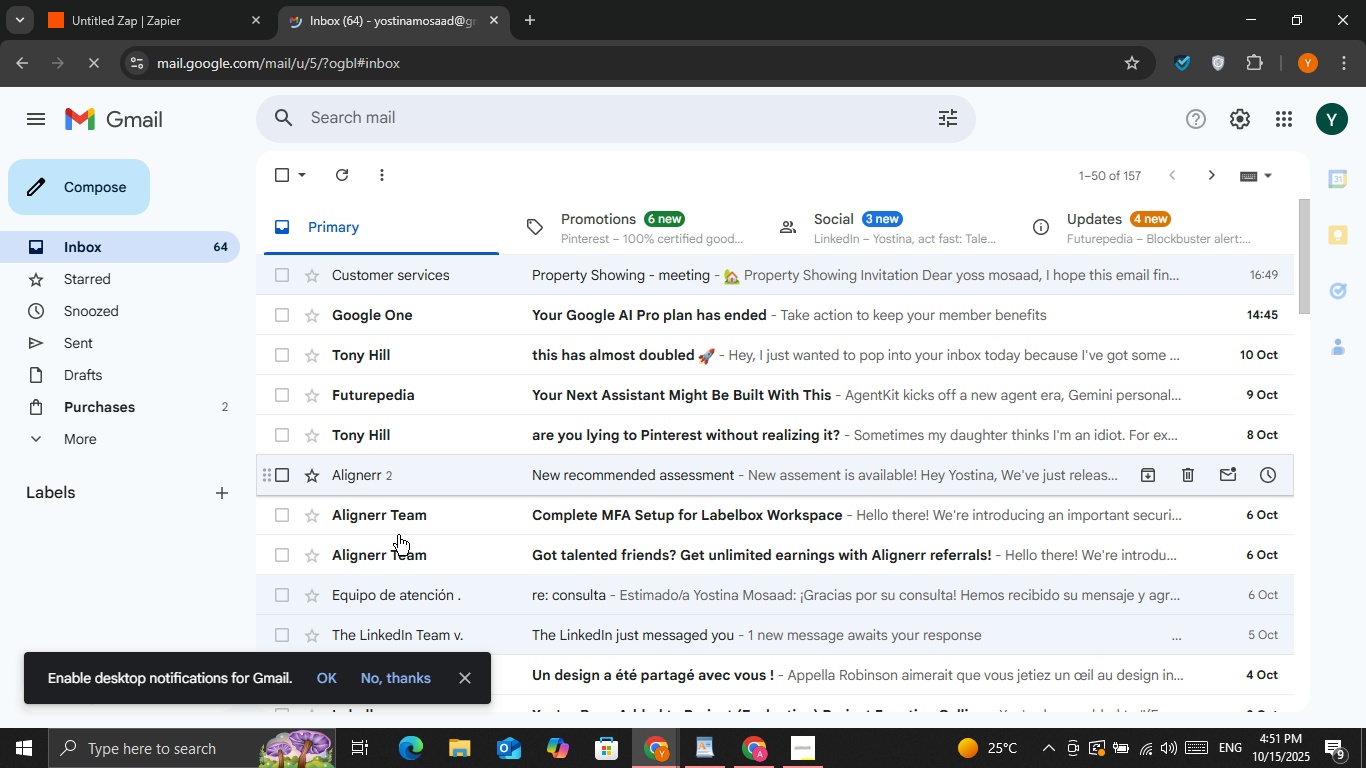 
left_click([464, 688])
 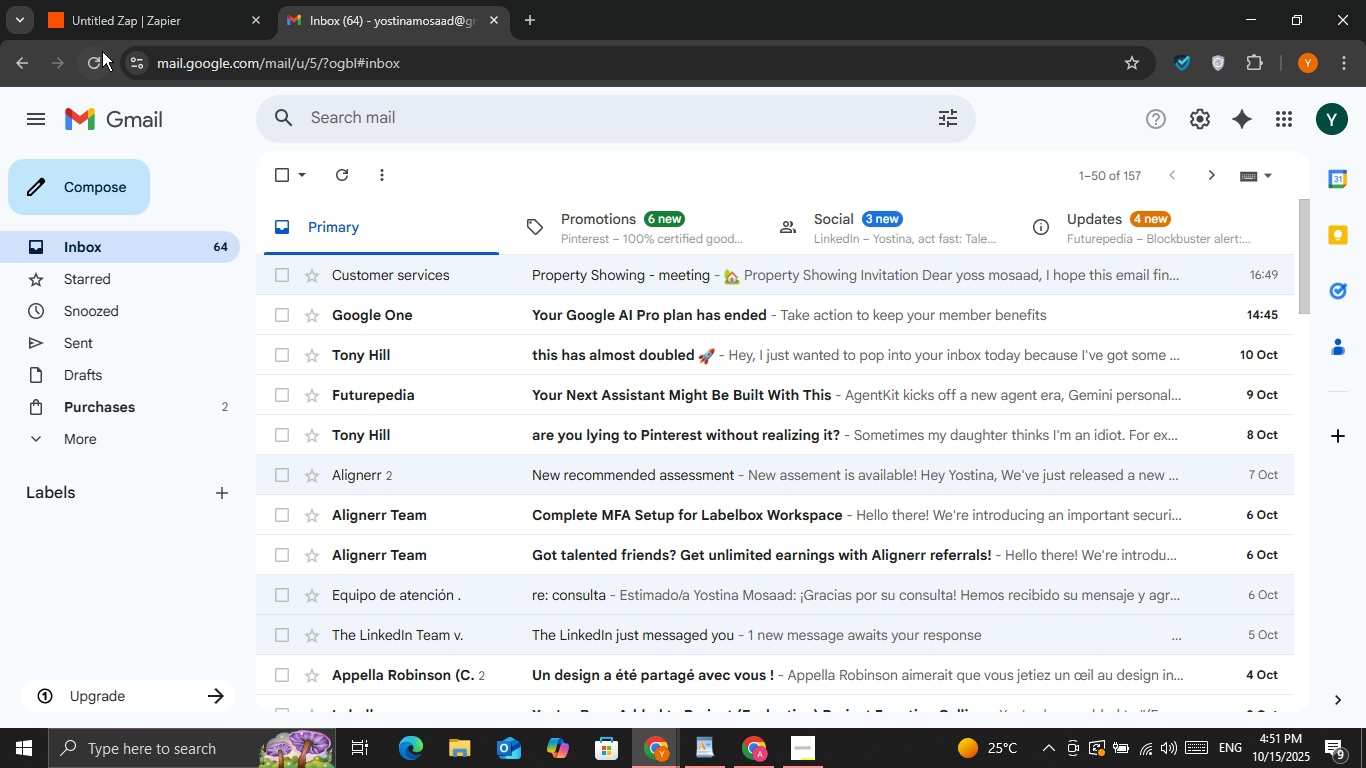 
double_click([173, 6])
 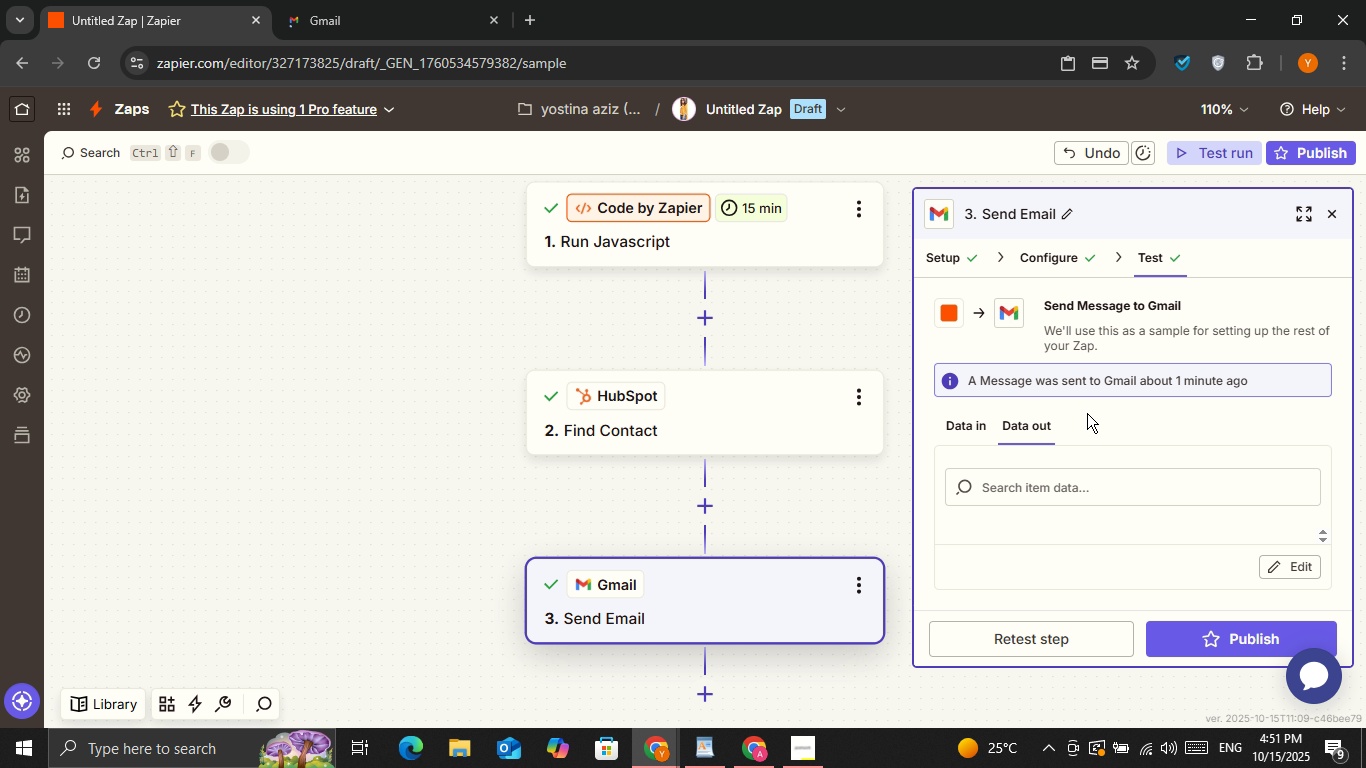 
scroll: coordinate [1087, 413], scroll_direction: down, amount: 1.0
 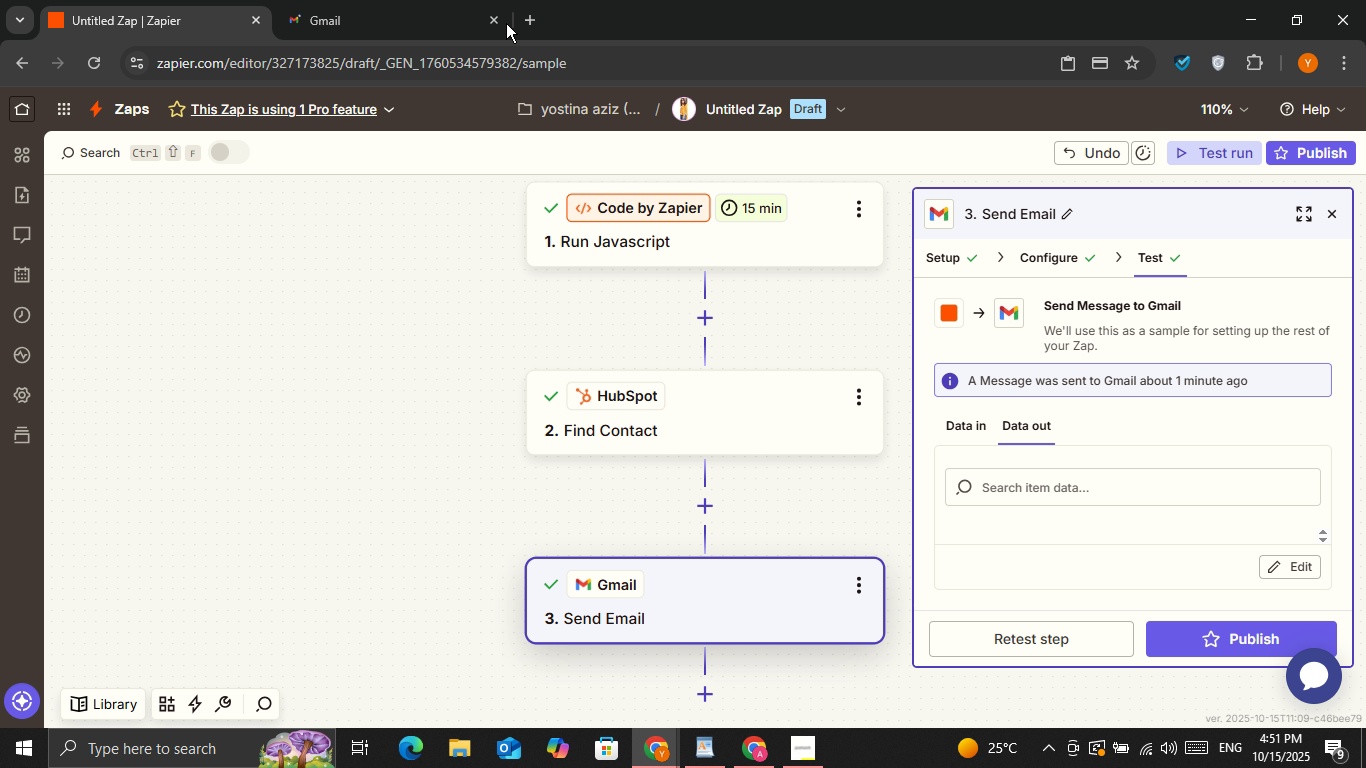 
left_click([449, 0])
 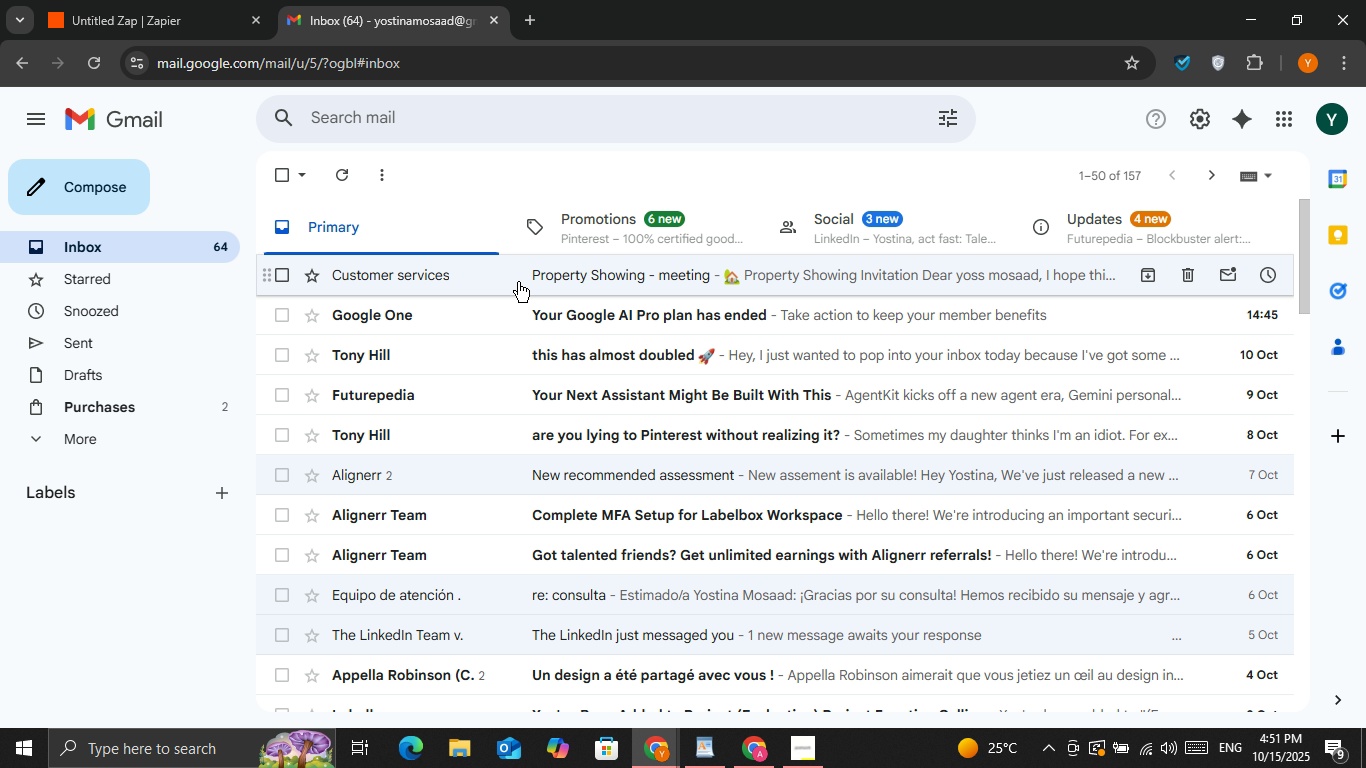 
left_click([518, 282])
 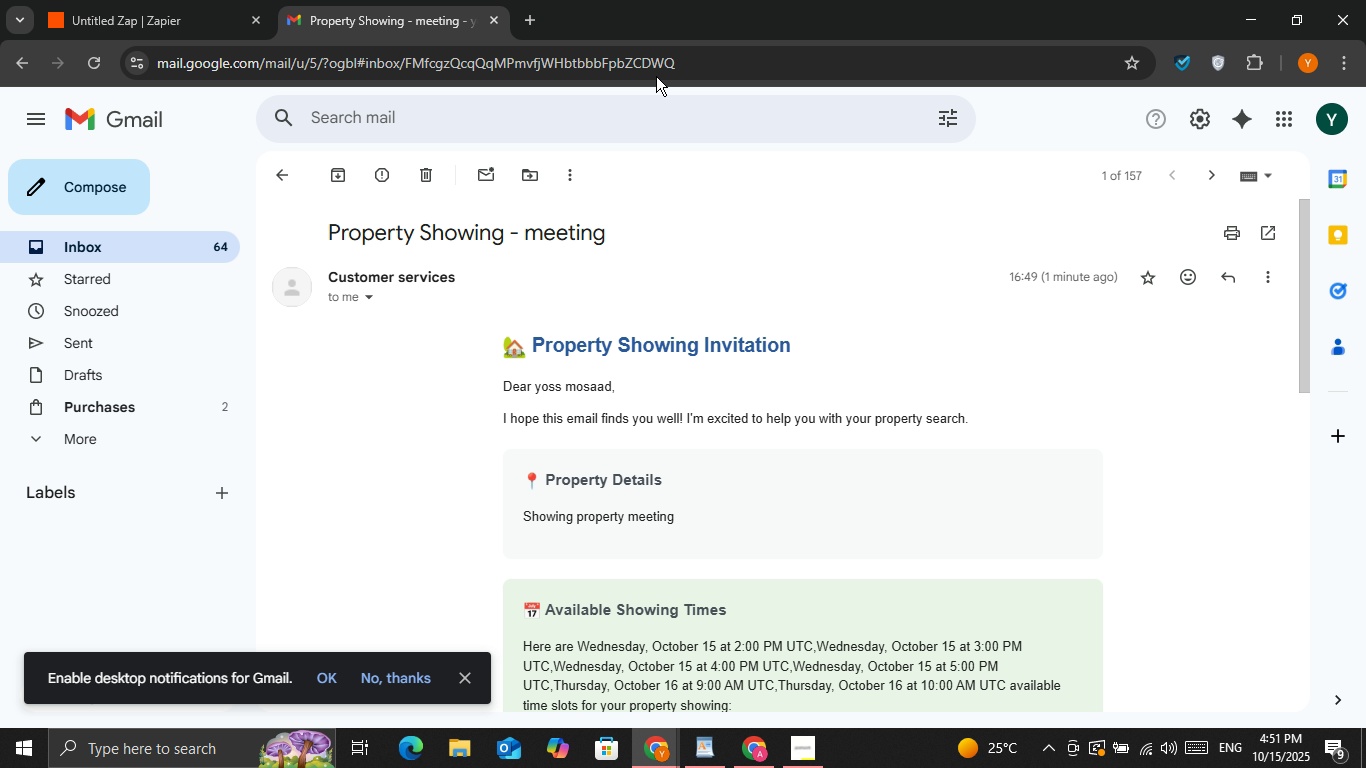 
scroll: coordinate [650, 311], scroll_direction: down, amount: 10.0
 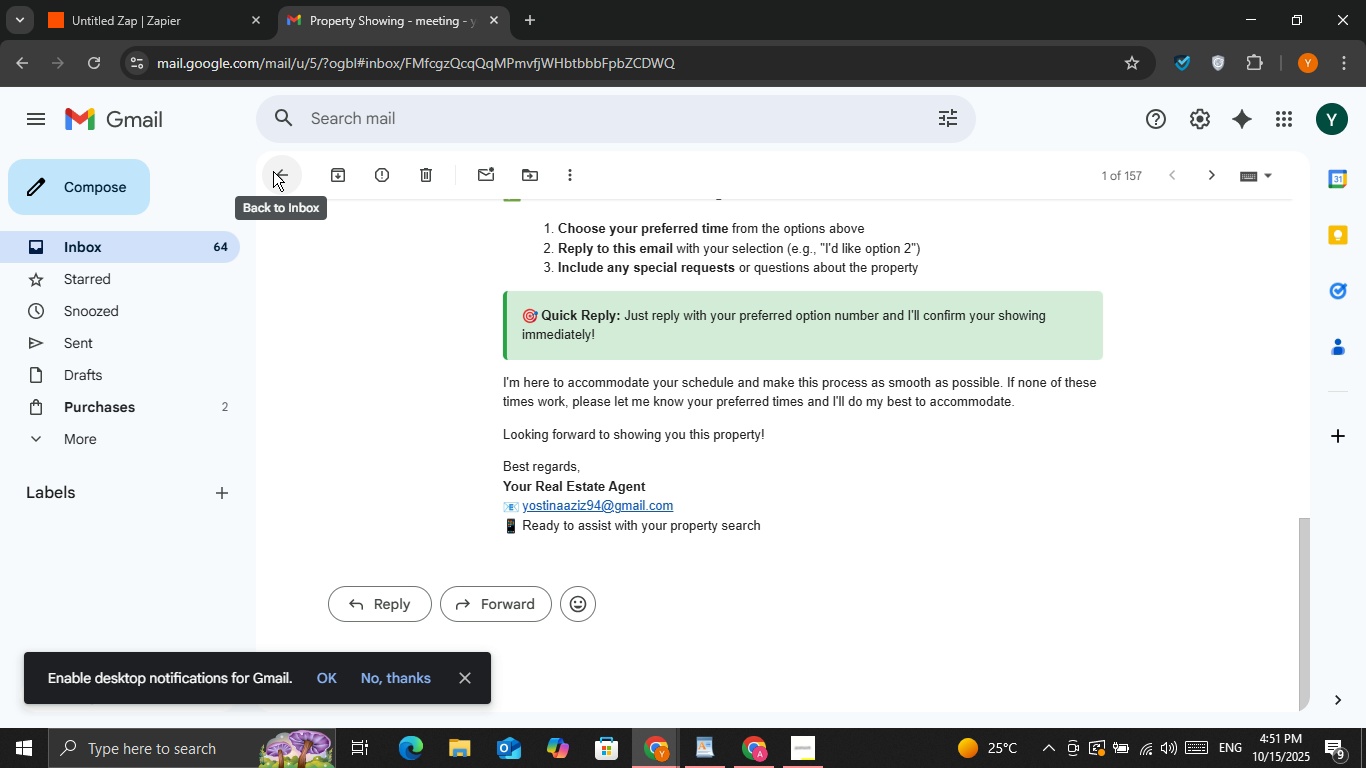 
left_click([273, 171])
 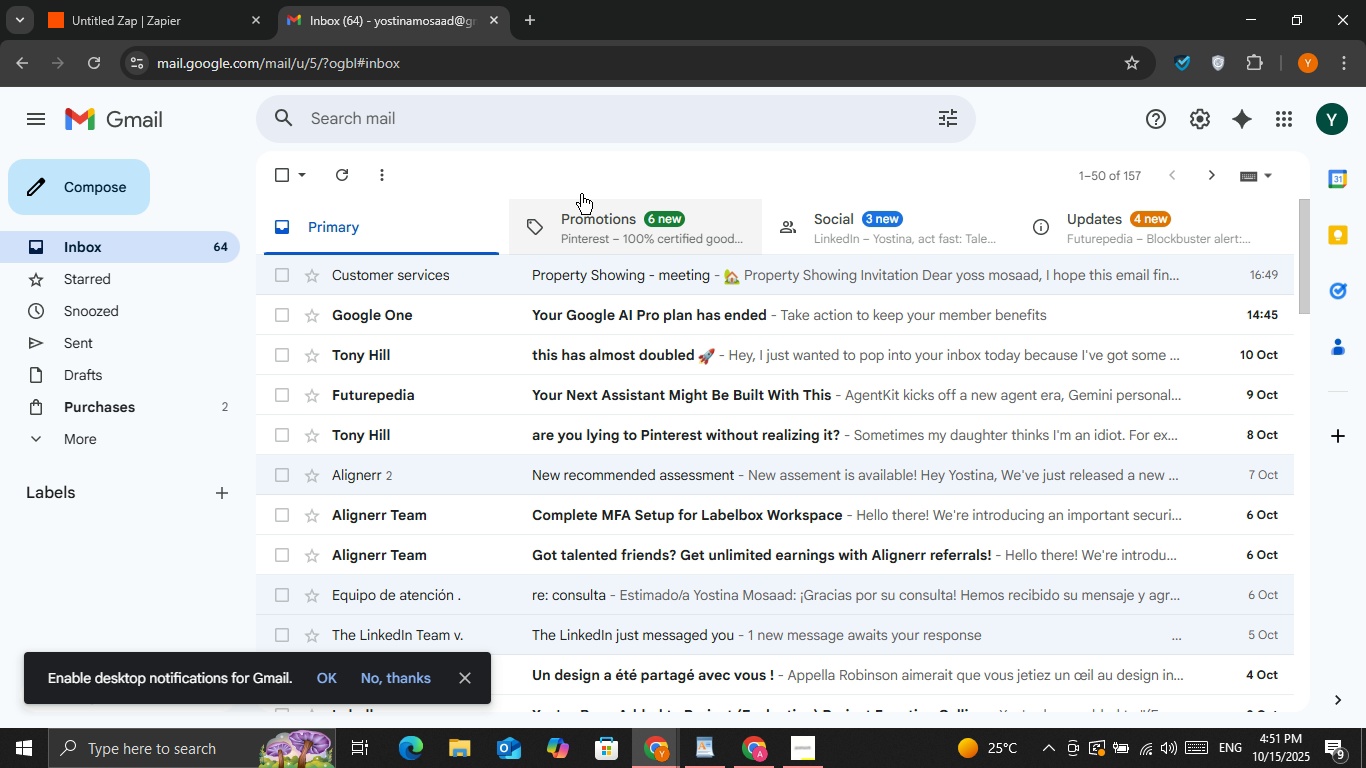 
left_click([182, 0])
 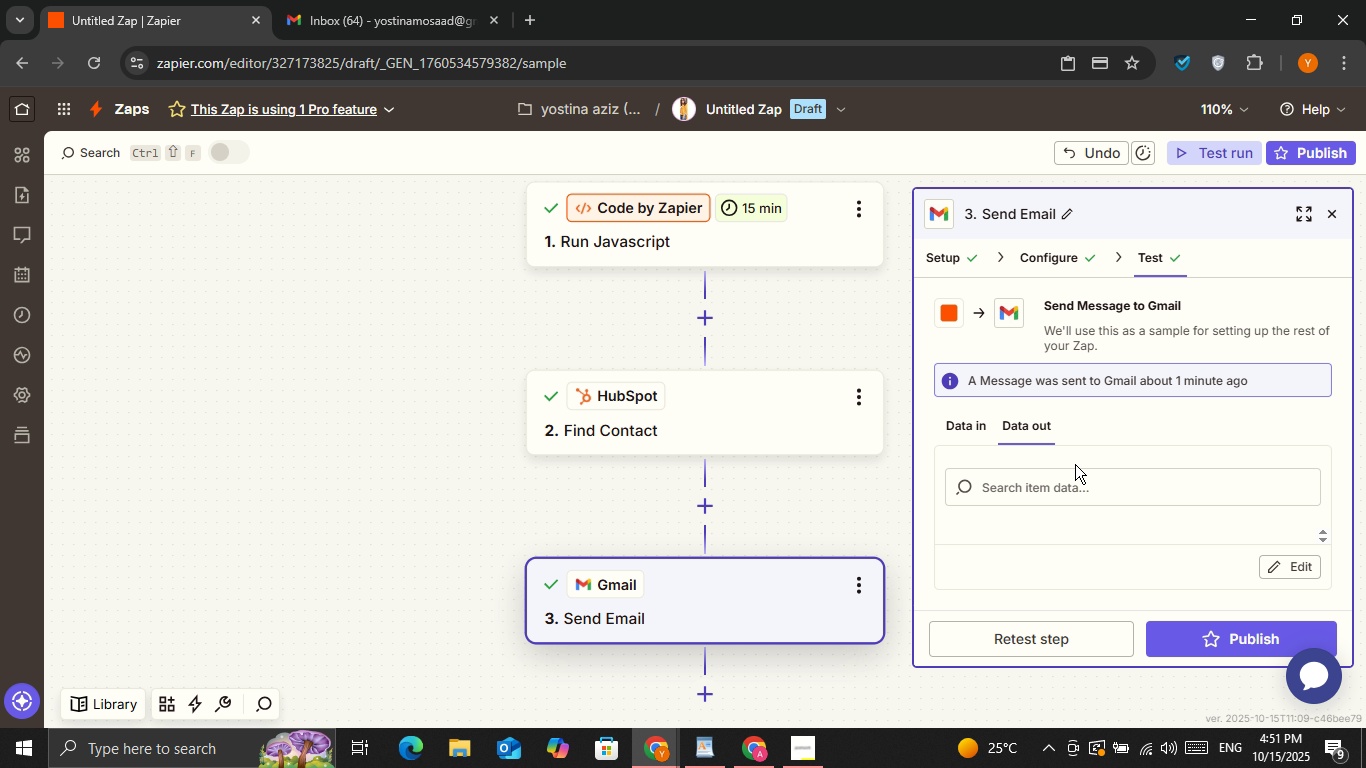 
scroll: coordinate [1077, 539], scroll_direction: down, amount: 4.0
 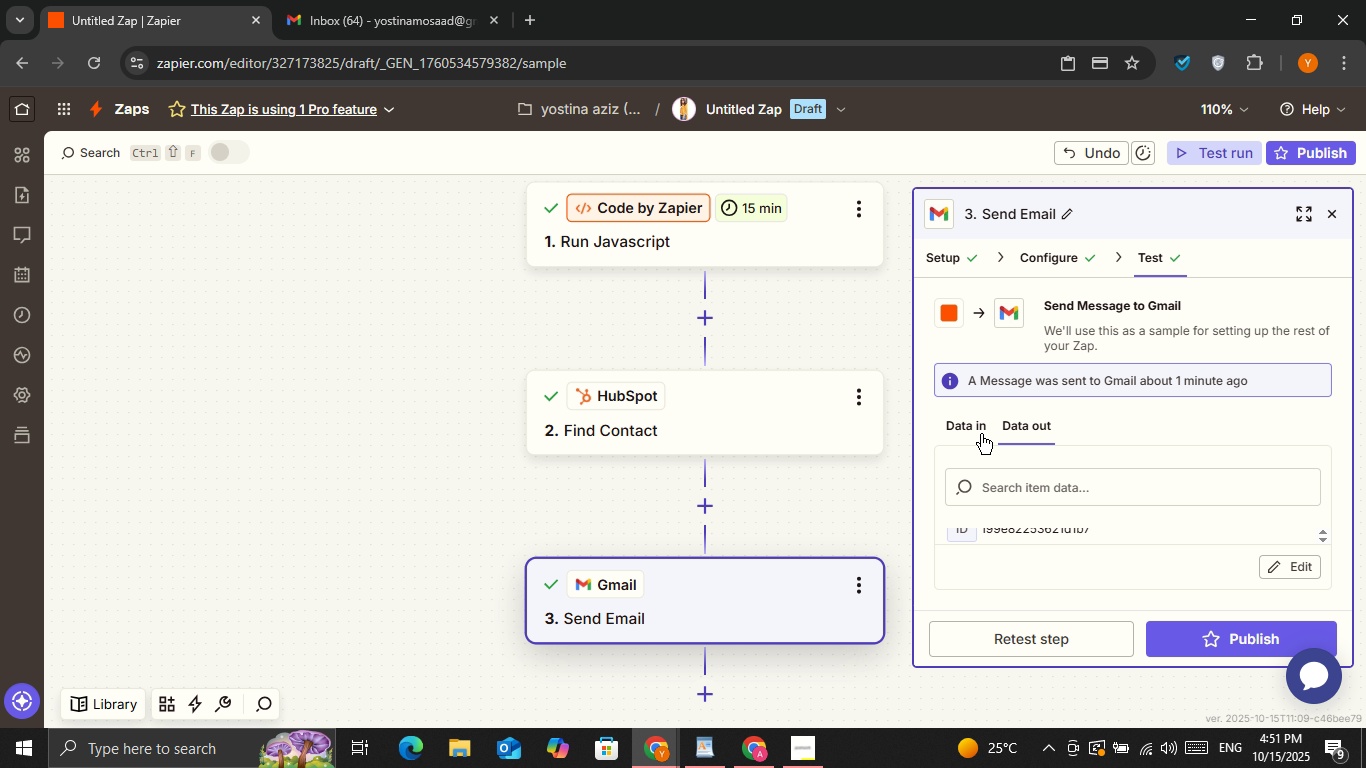 
left_click([981, 434])
 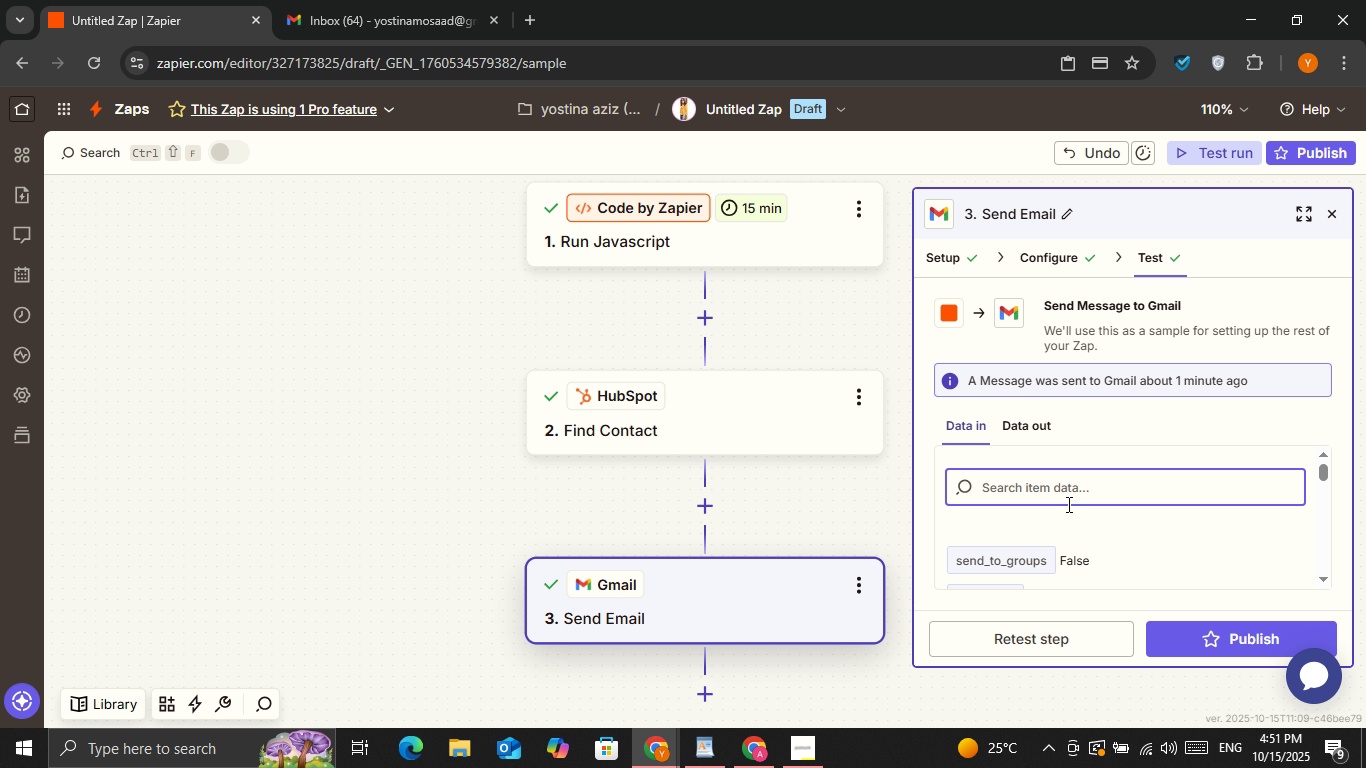 
scroll: coordinate [1087, 525], scroll_direction: down, amount: 1.0
 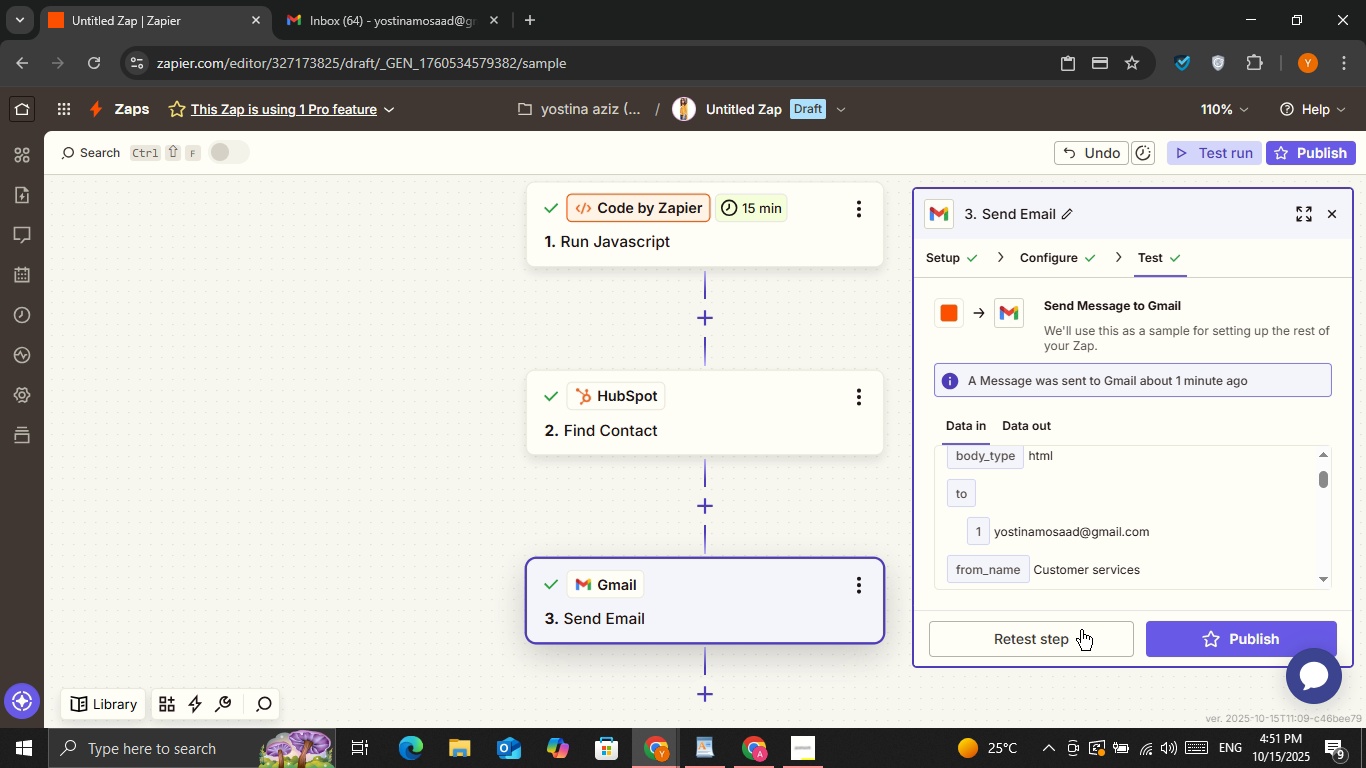 
left_click([1081, 630])
 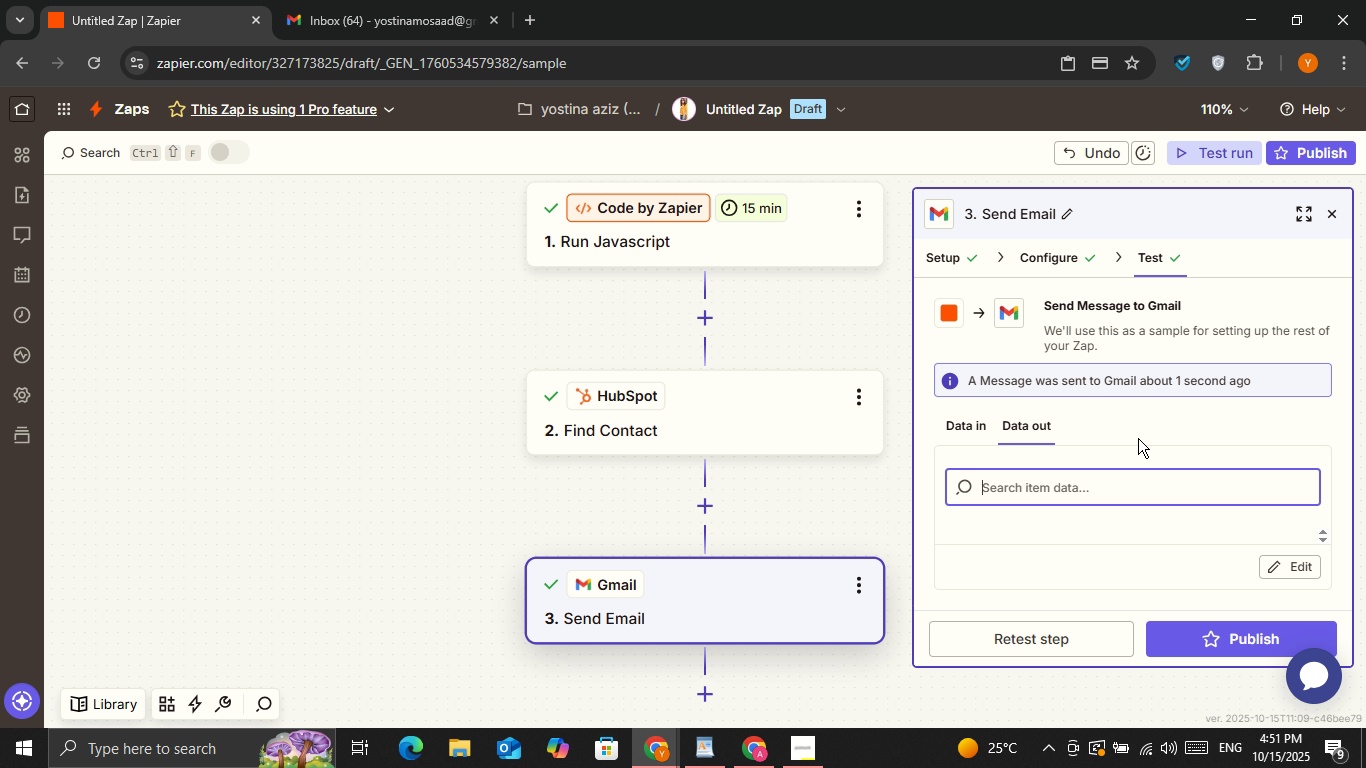 
left_click([434, 0])
 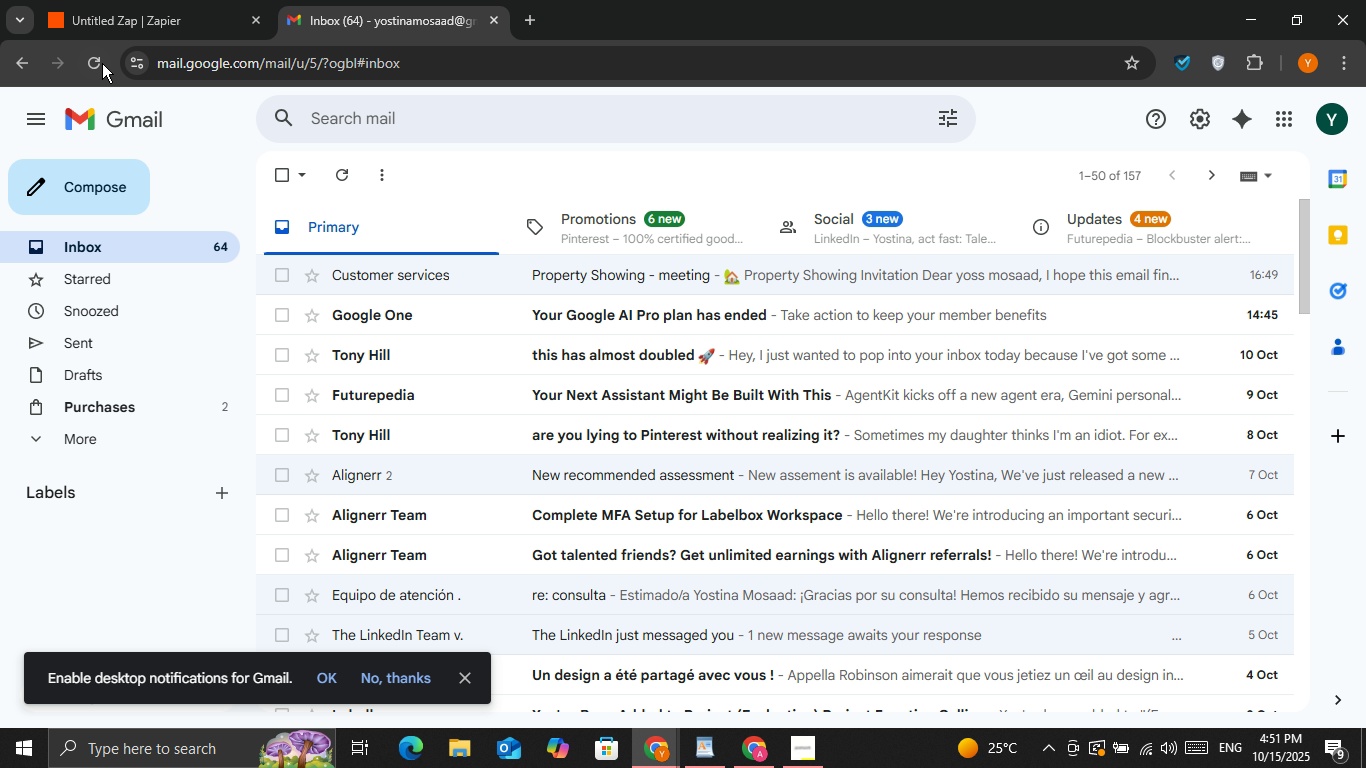 
left_click([89, 53])
 